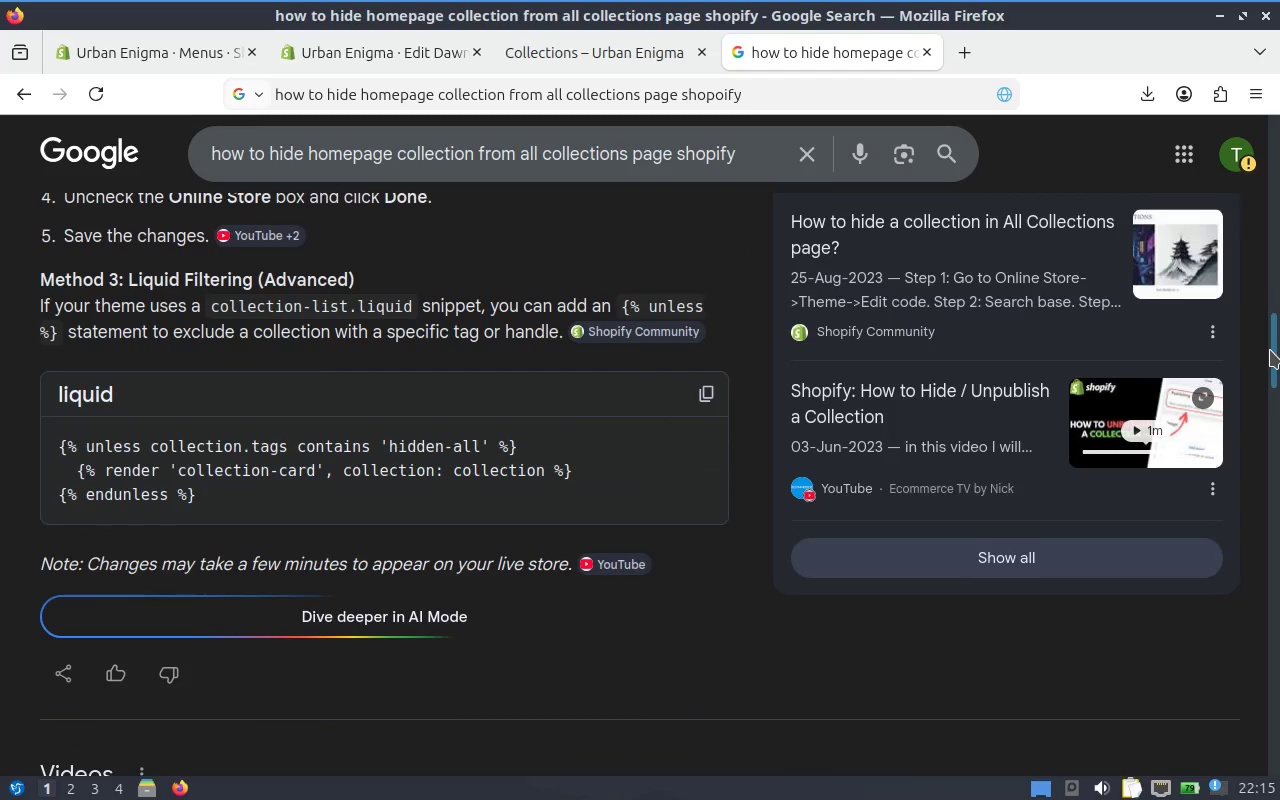 
wait(15.61)
 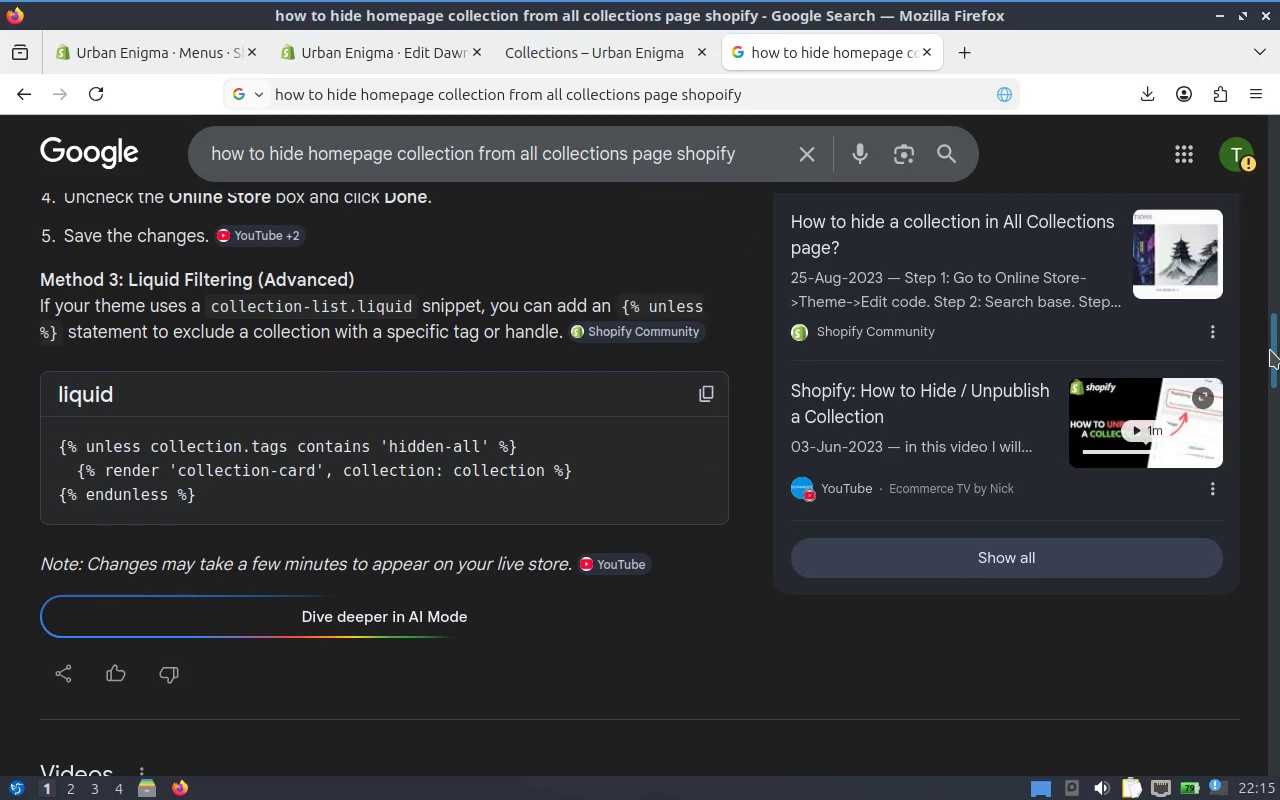 
mouse_move([1258, 176])
 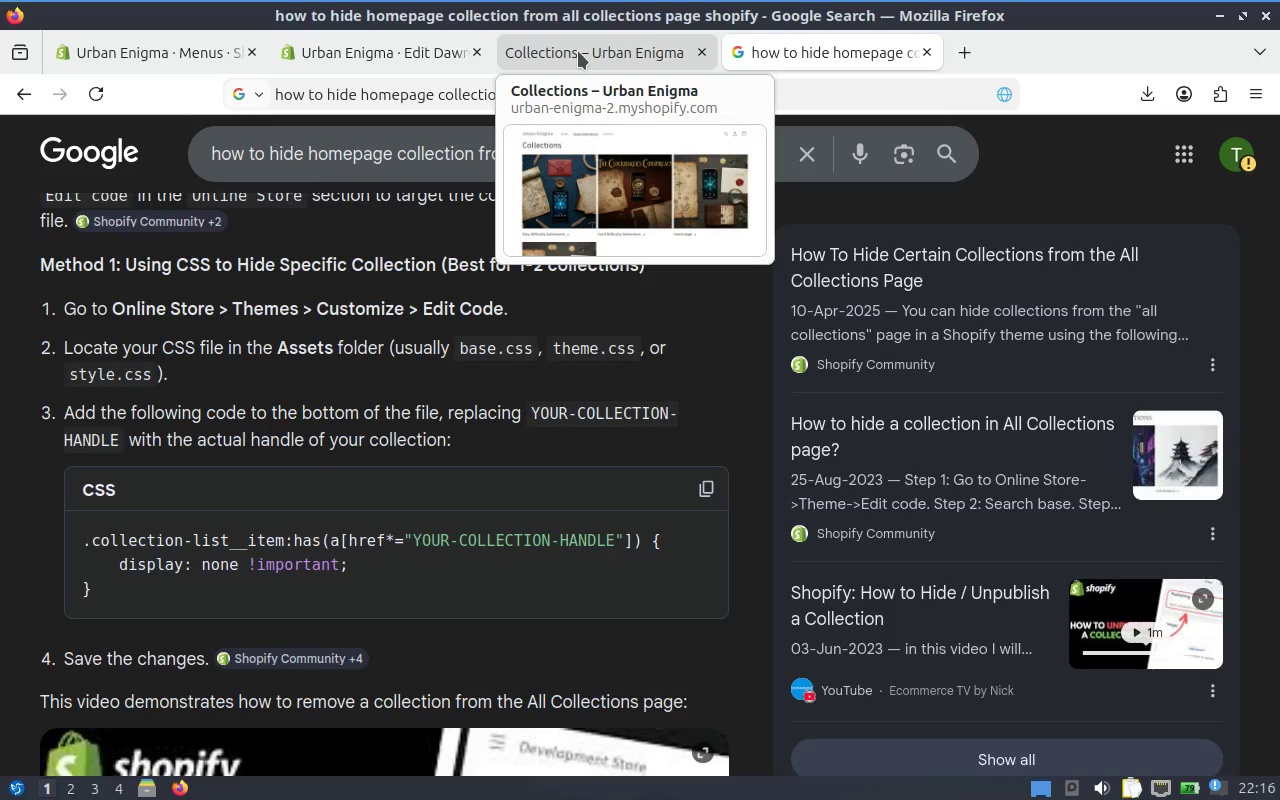 
left_click([578, 51])
 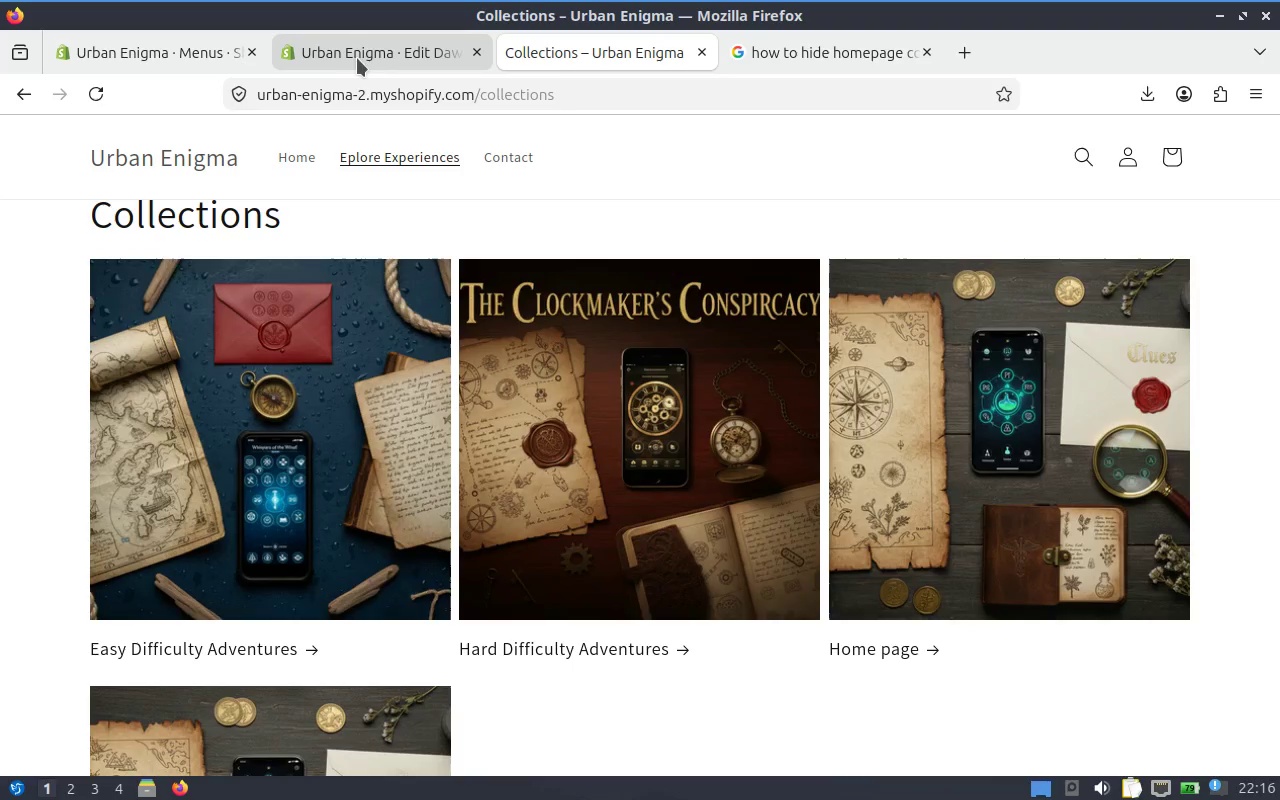 
left_click([365, 53])
 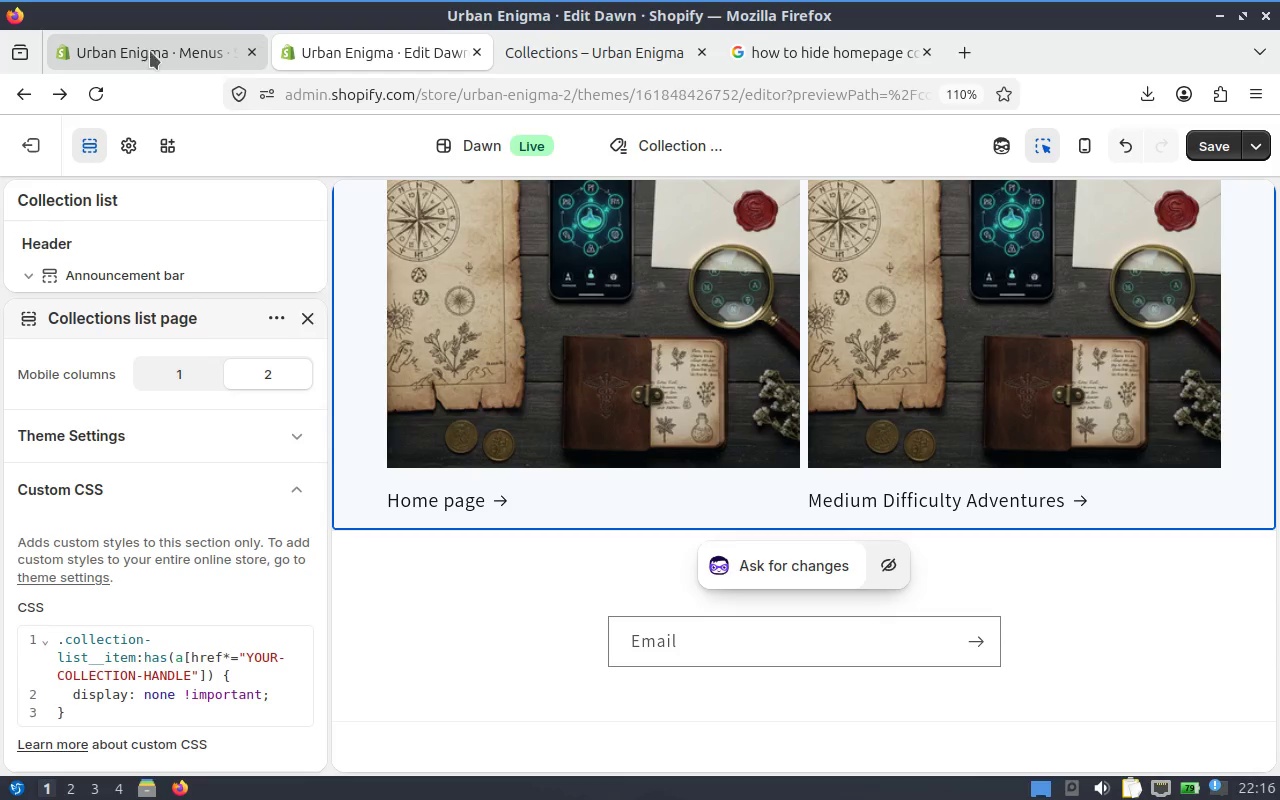 
left_click([146, 51])
 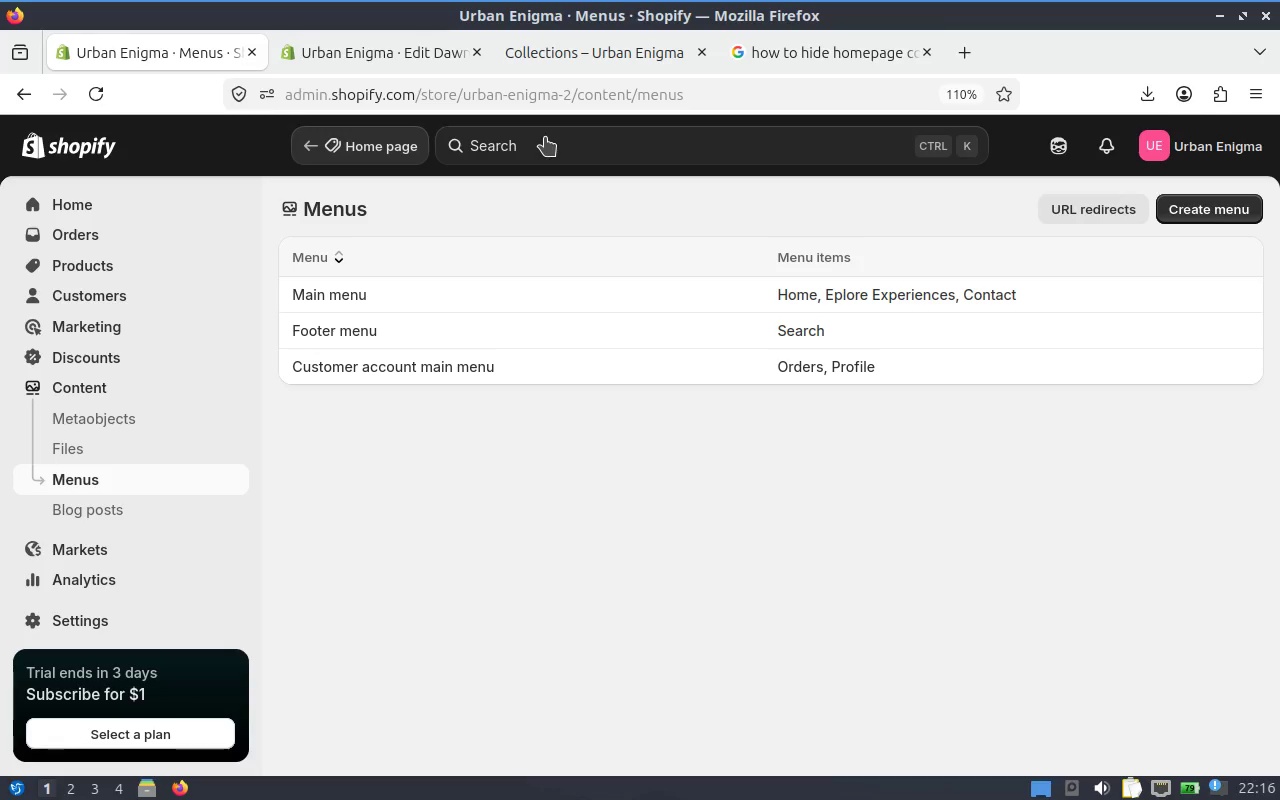 
left_click([100, 290])
 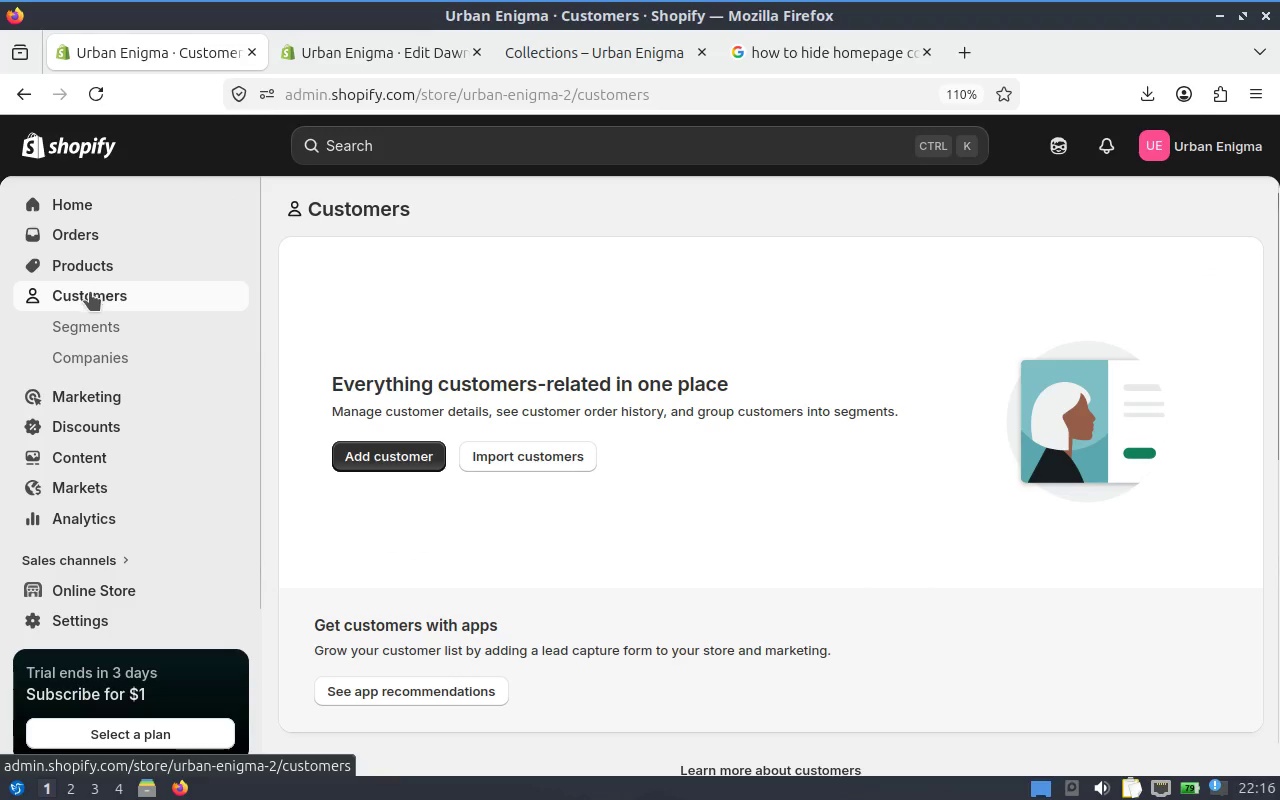 
left_click([100, 263])
 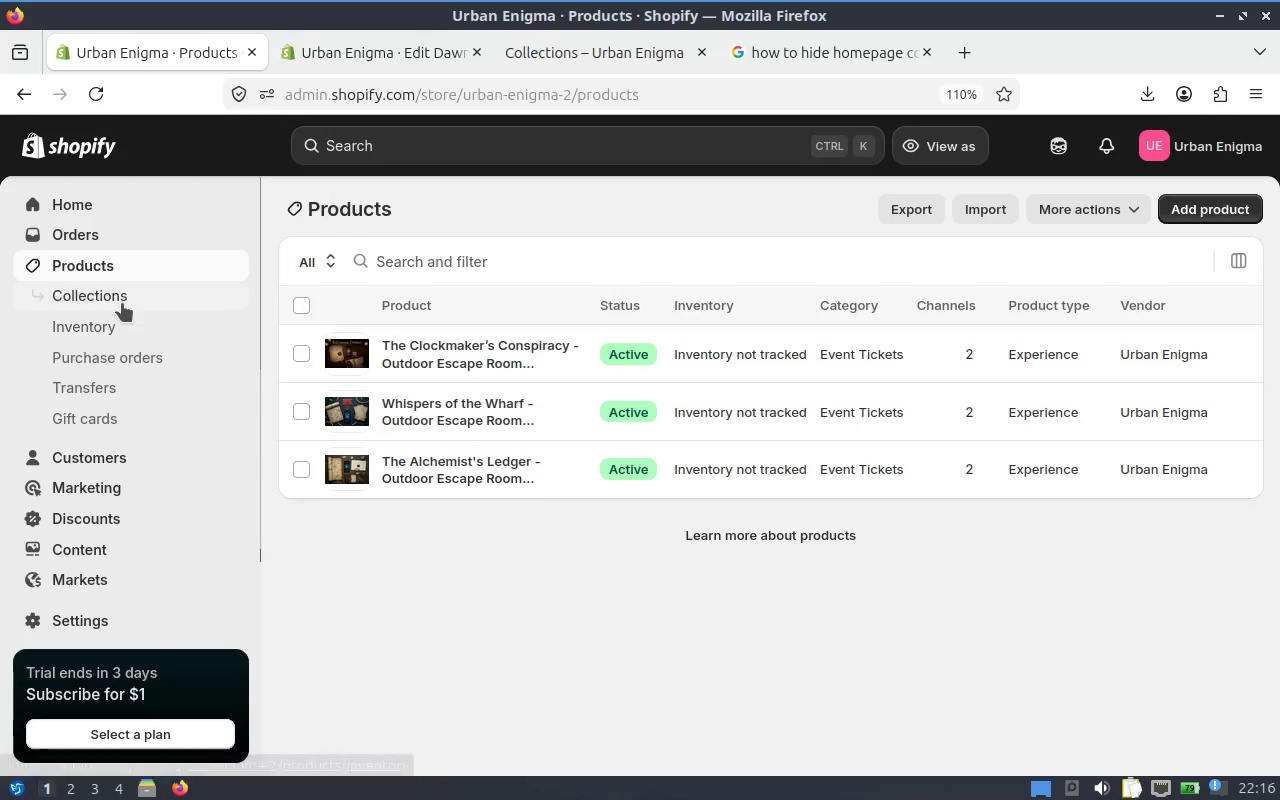 
left_click([122, 303])
 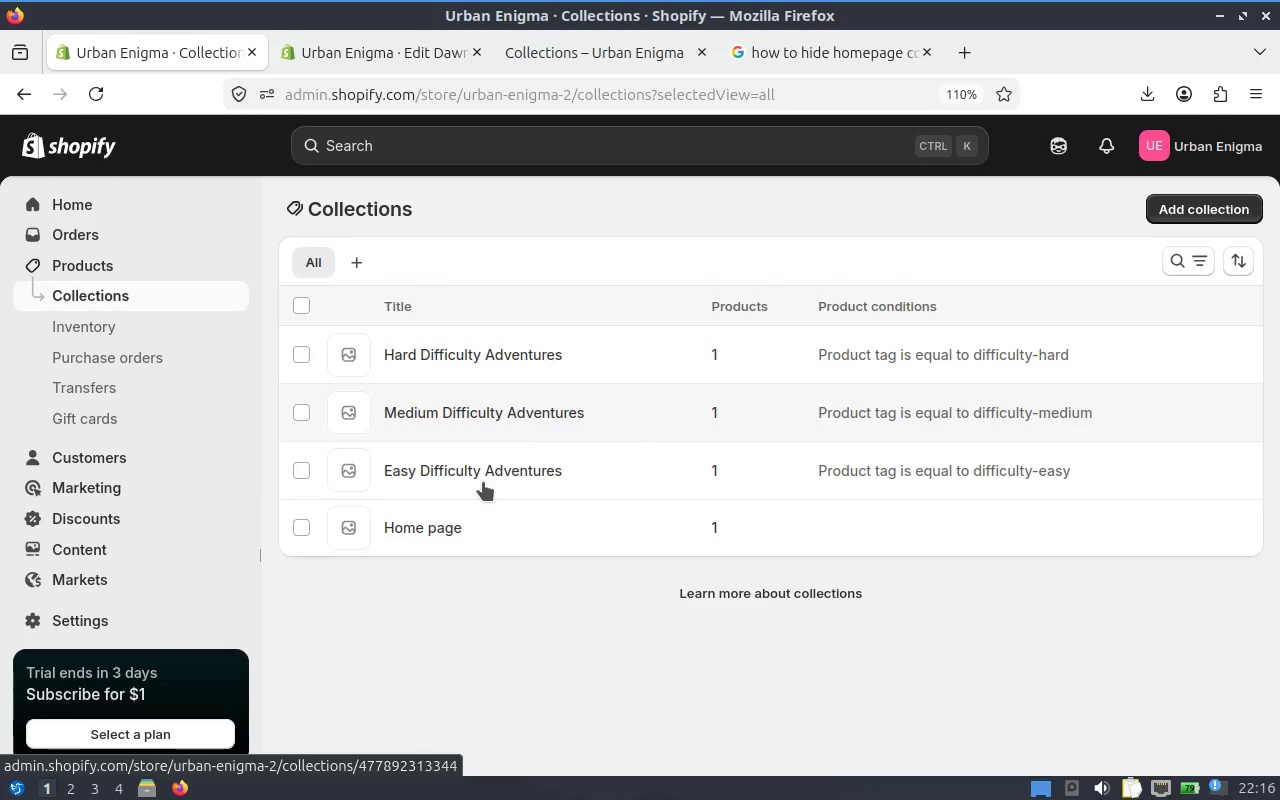 
left_click([435, 530])
 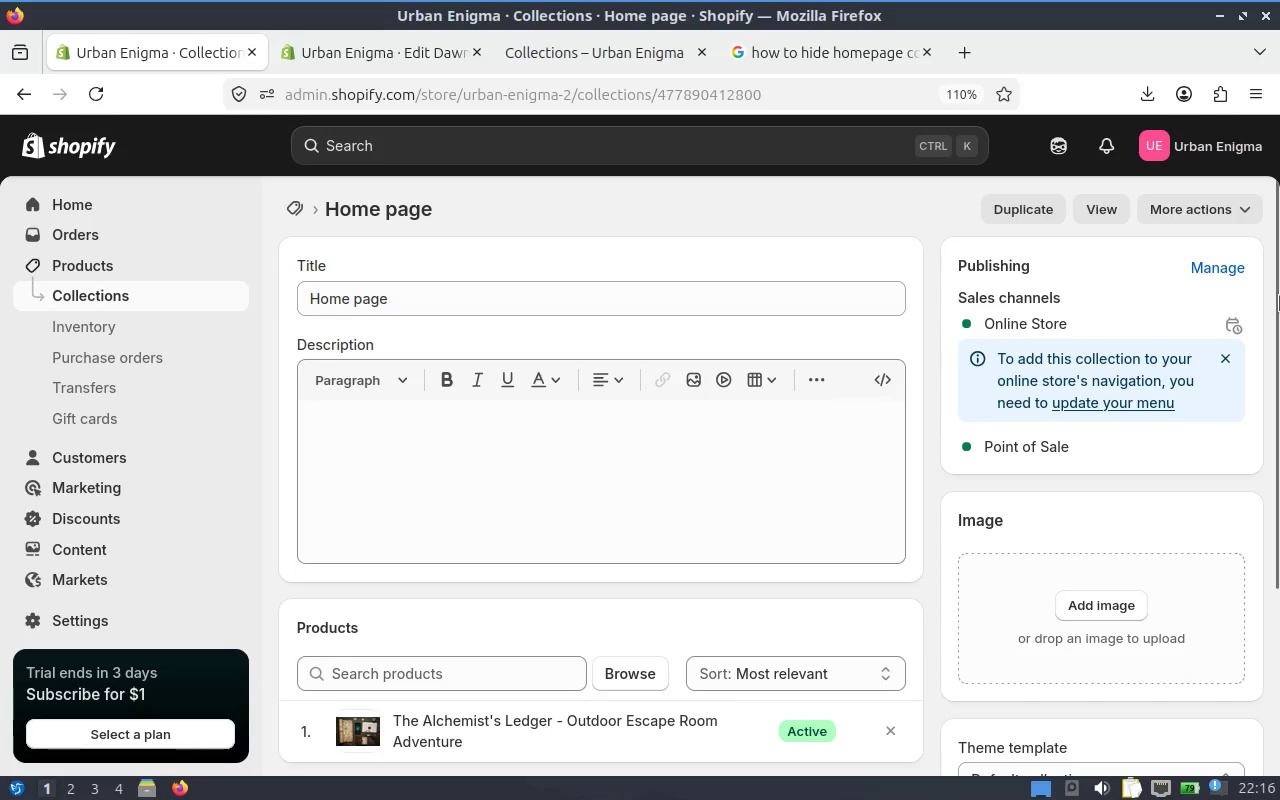 
wait(5.86)
 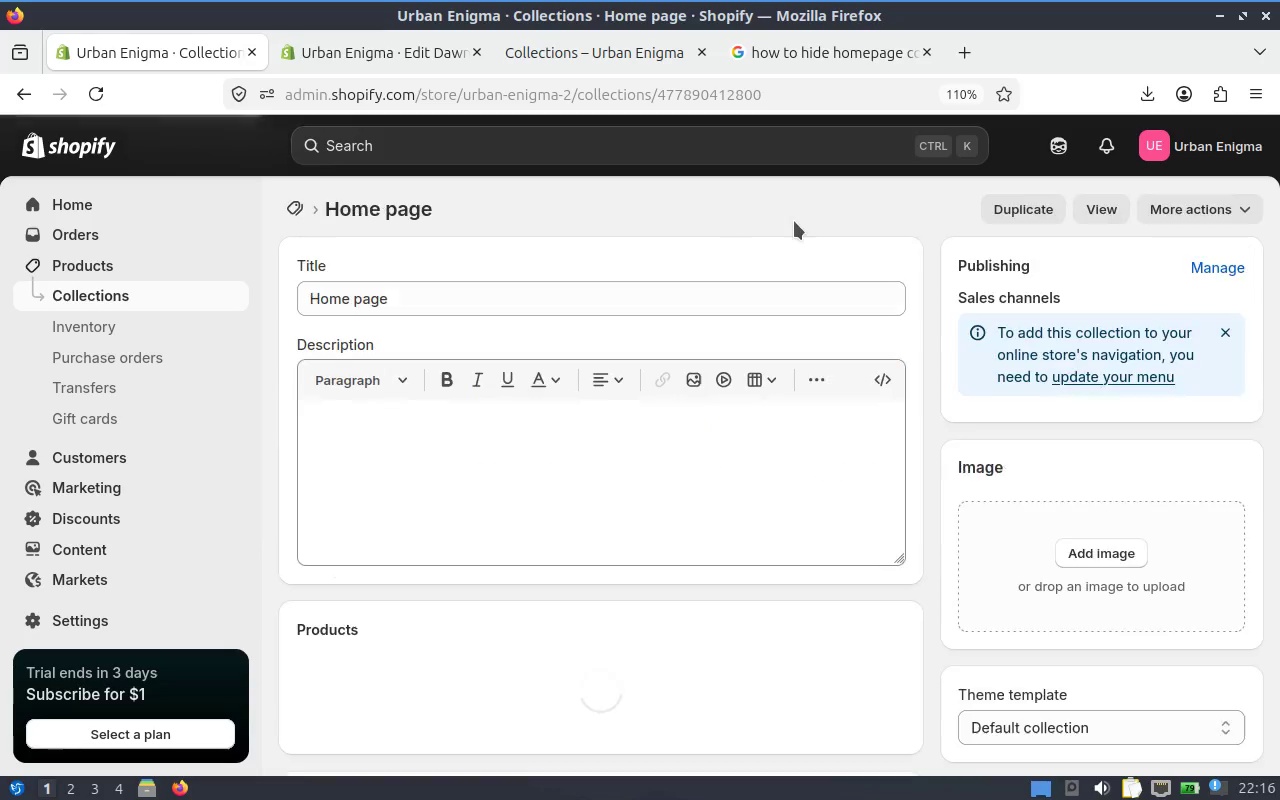 
left_click_drag(start_coordinate=[1275, 278], to_coordinate=[1278, 216])
 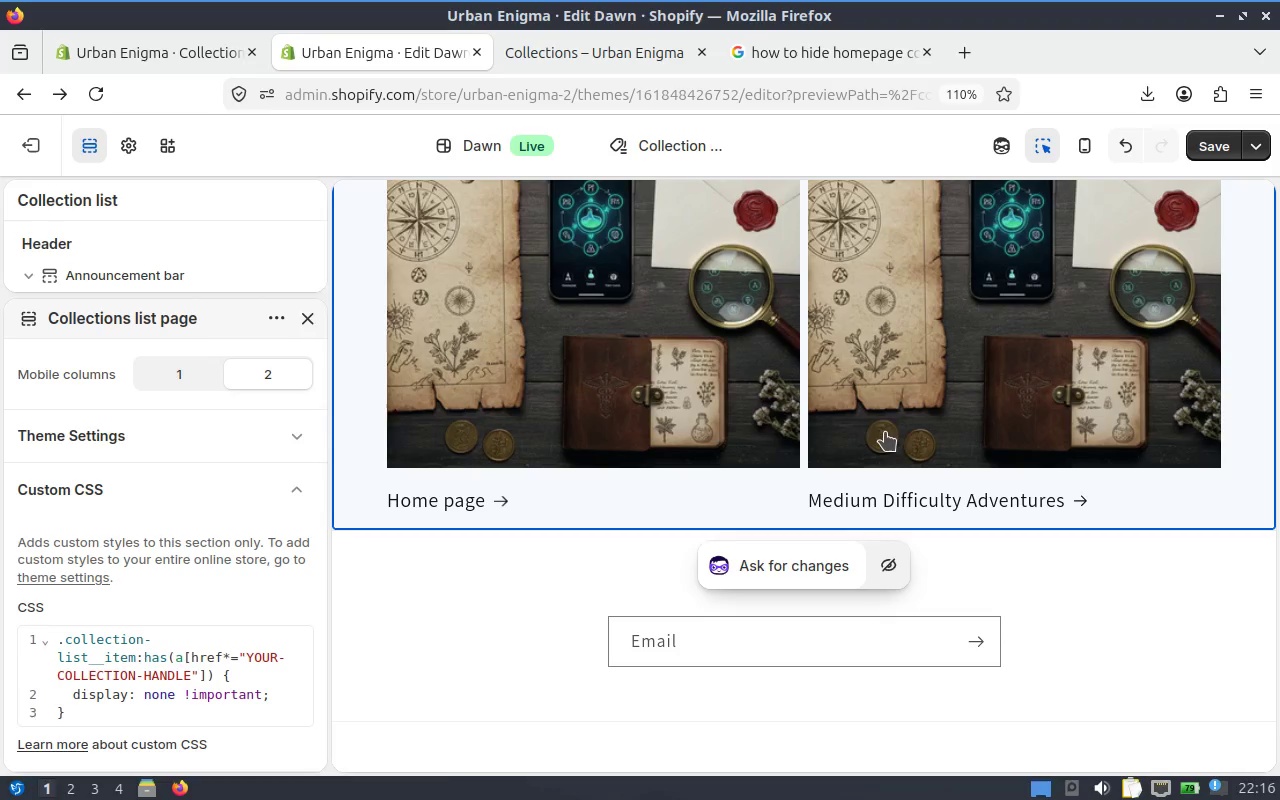 
left_click([611, 45])
 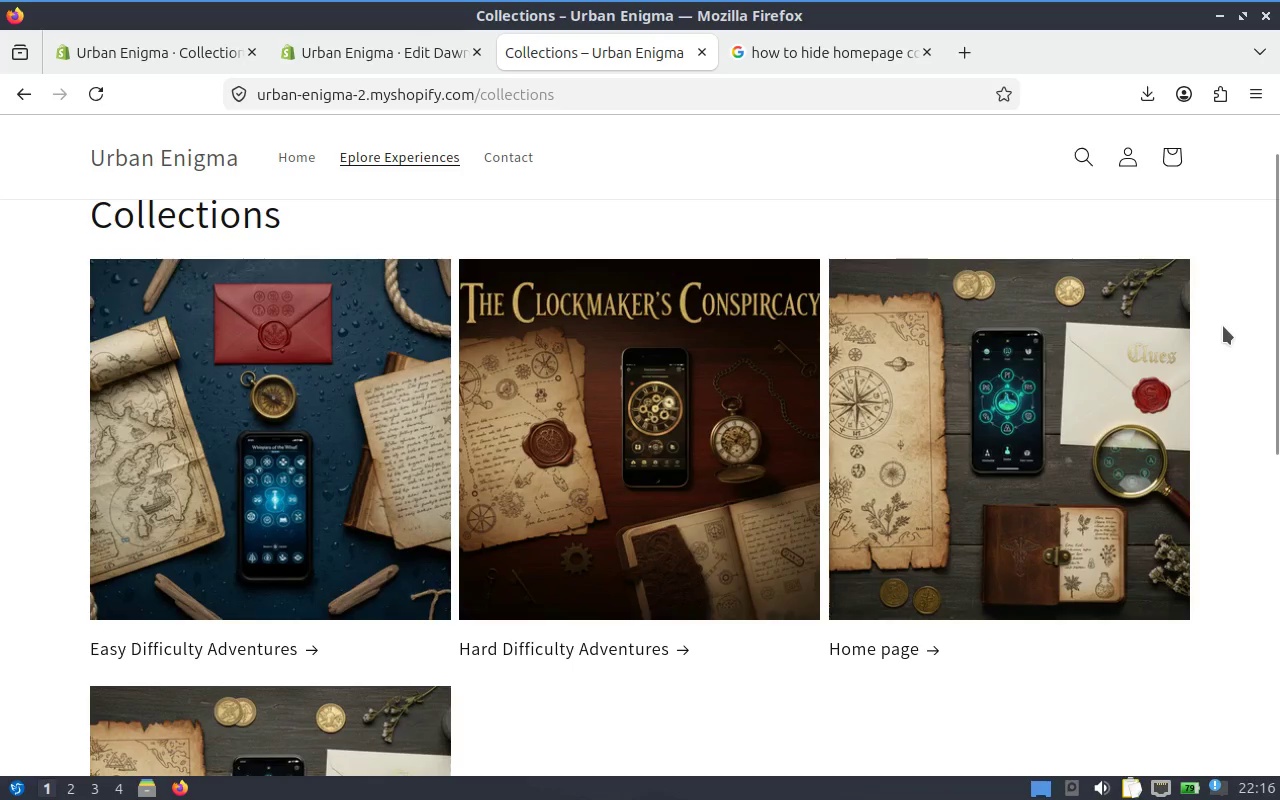 
key(Control+Shift+C)
 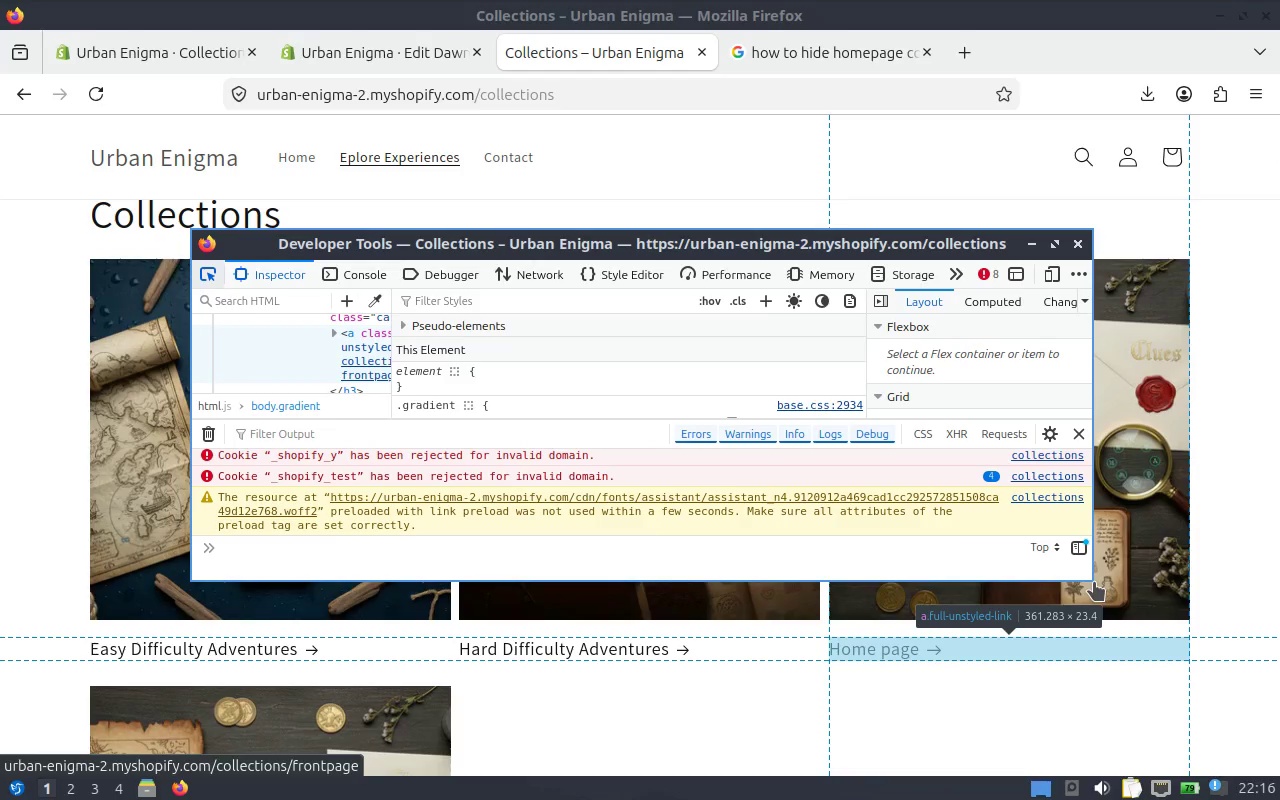 
wait(5.59)
 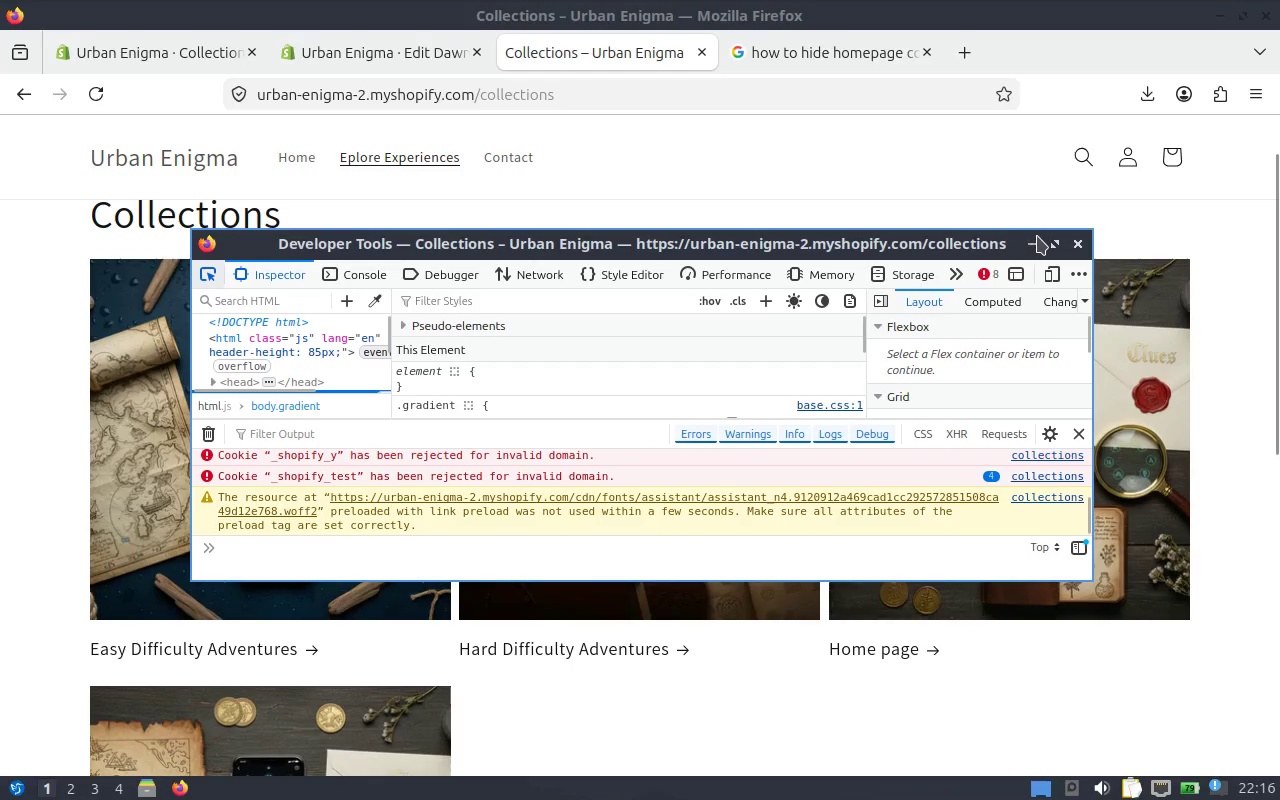 
left_click_drag(start_coordinate=[1091, 581], to_coordinate=[1101, 752])
 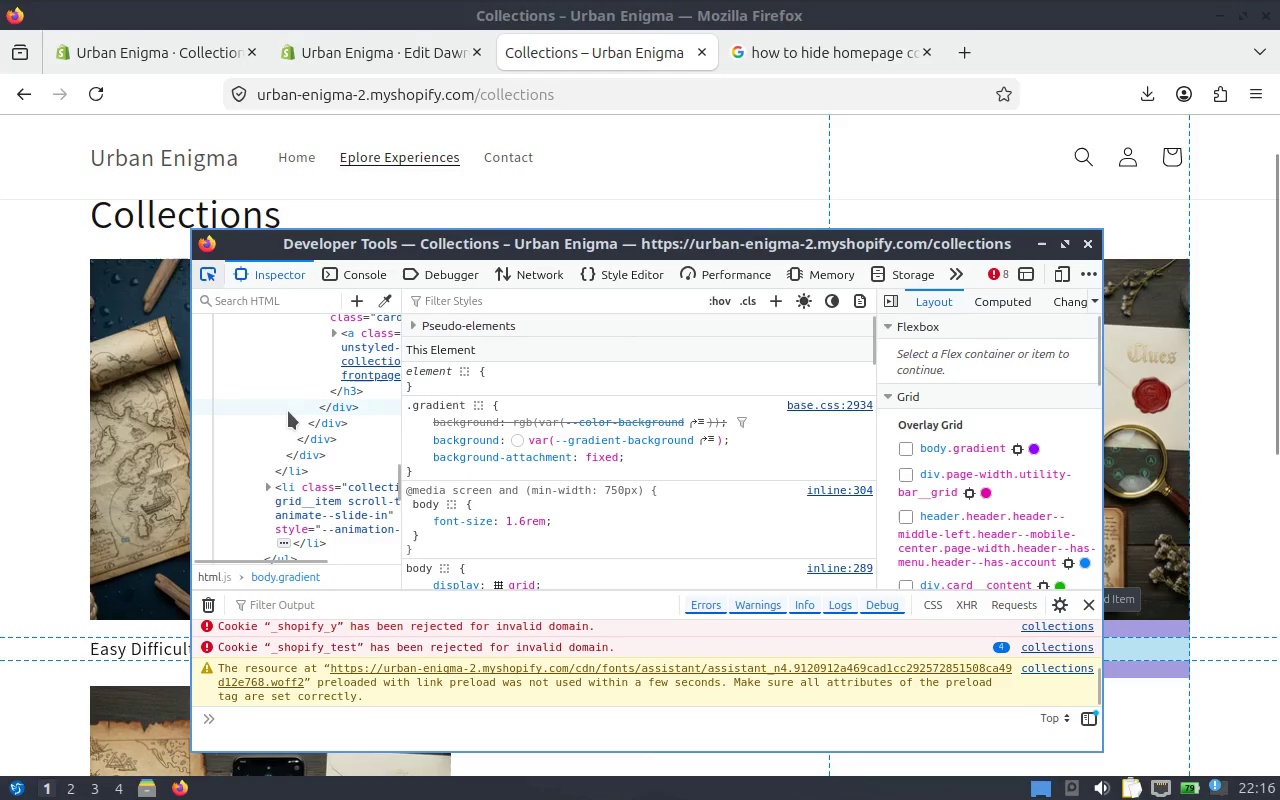 
left_click([288, 411])
 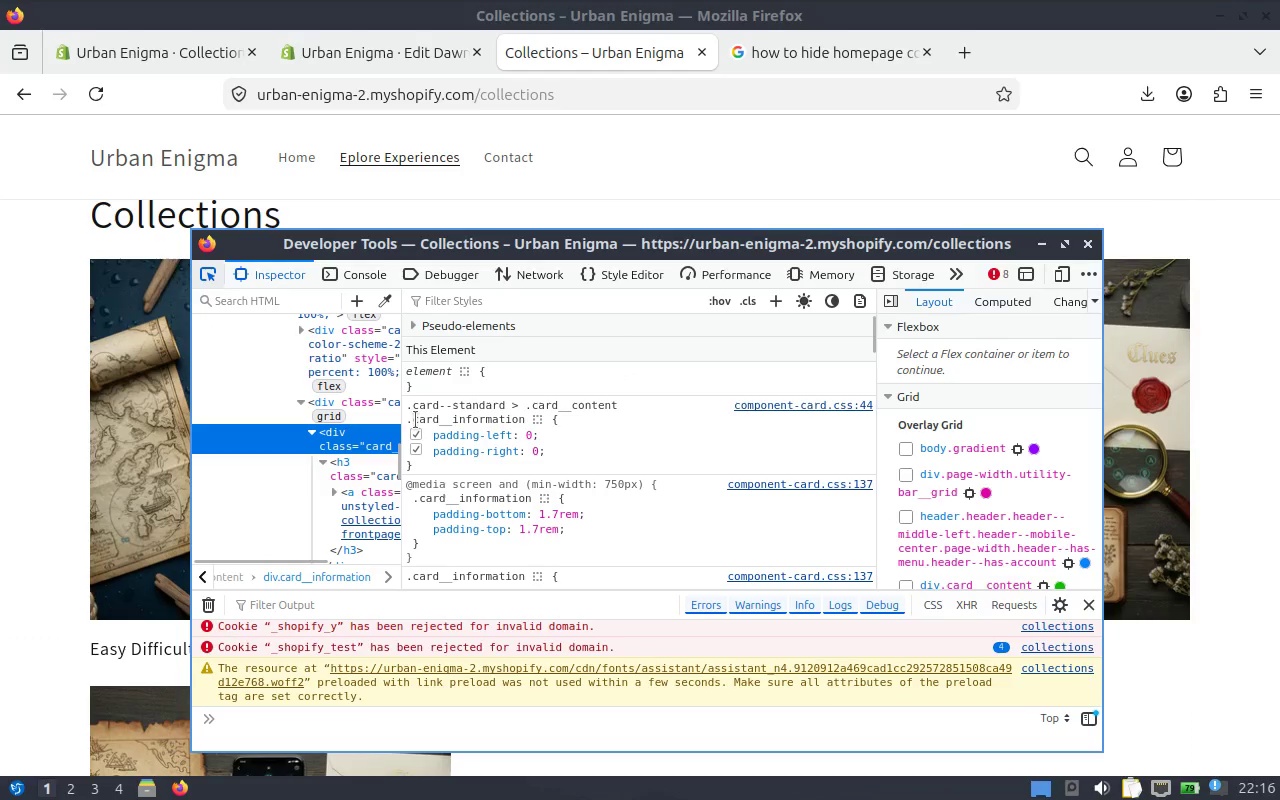 
left_click_drag(start_coordinate=[405, 421], to_coordinate=[699, 423])
 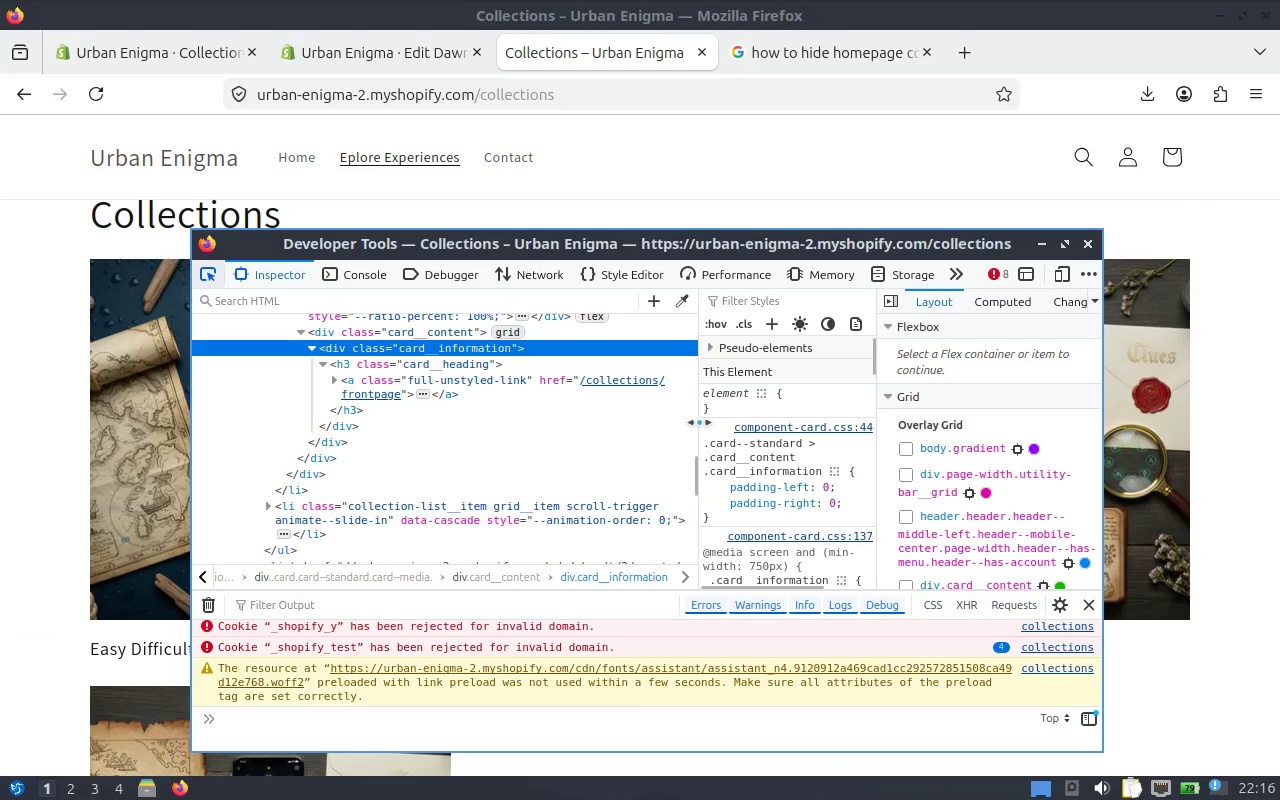 
left_click_drag(start_coordinate=[699, 423], to_coordinate=[711, 423])
 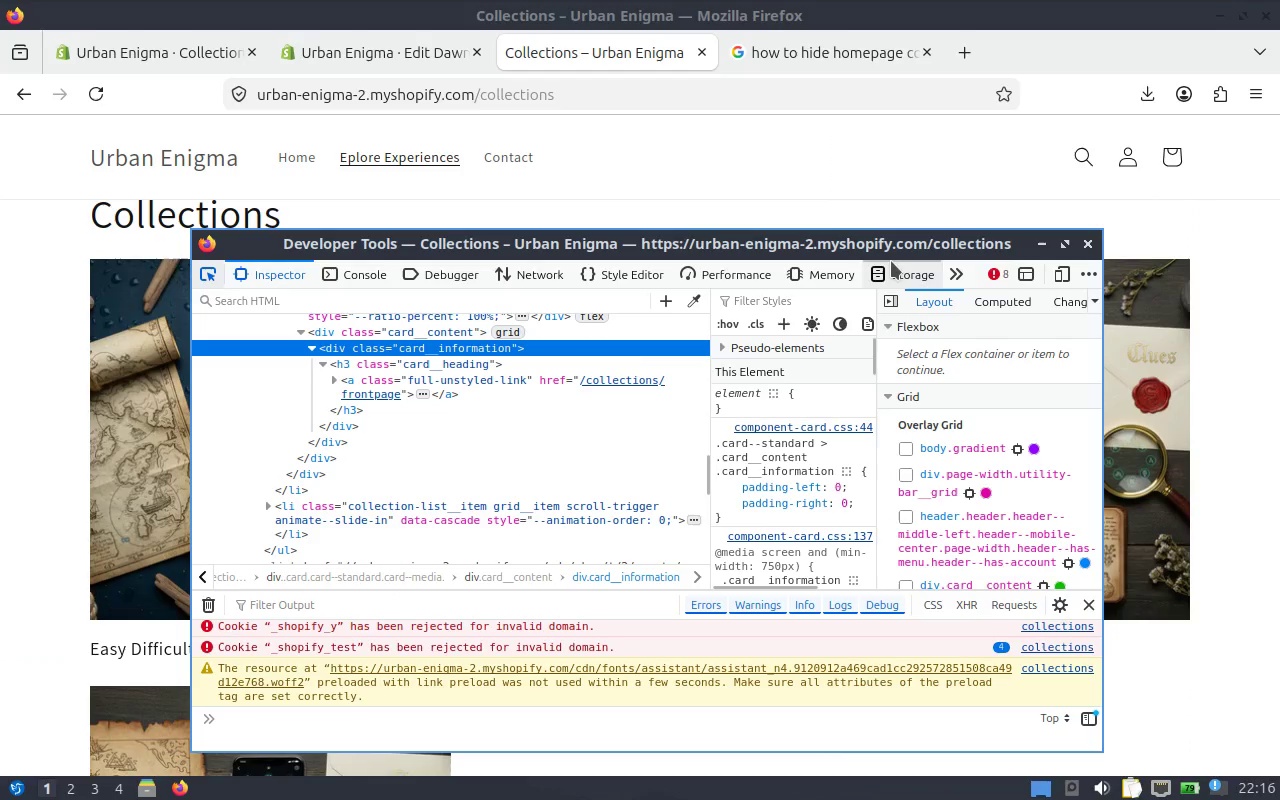 
left_click_drag(start_coordinate=[843, 249], to_coordinate=[1170, 89])
 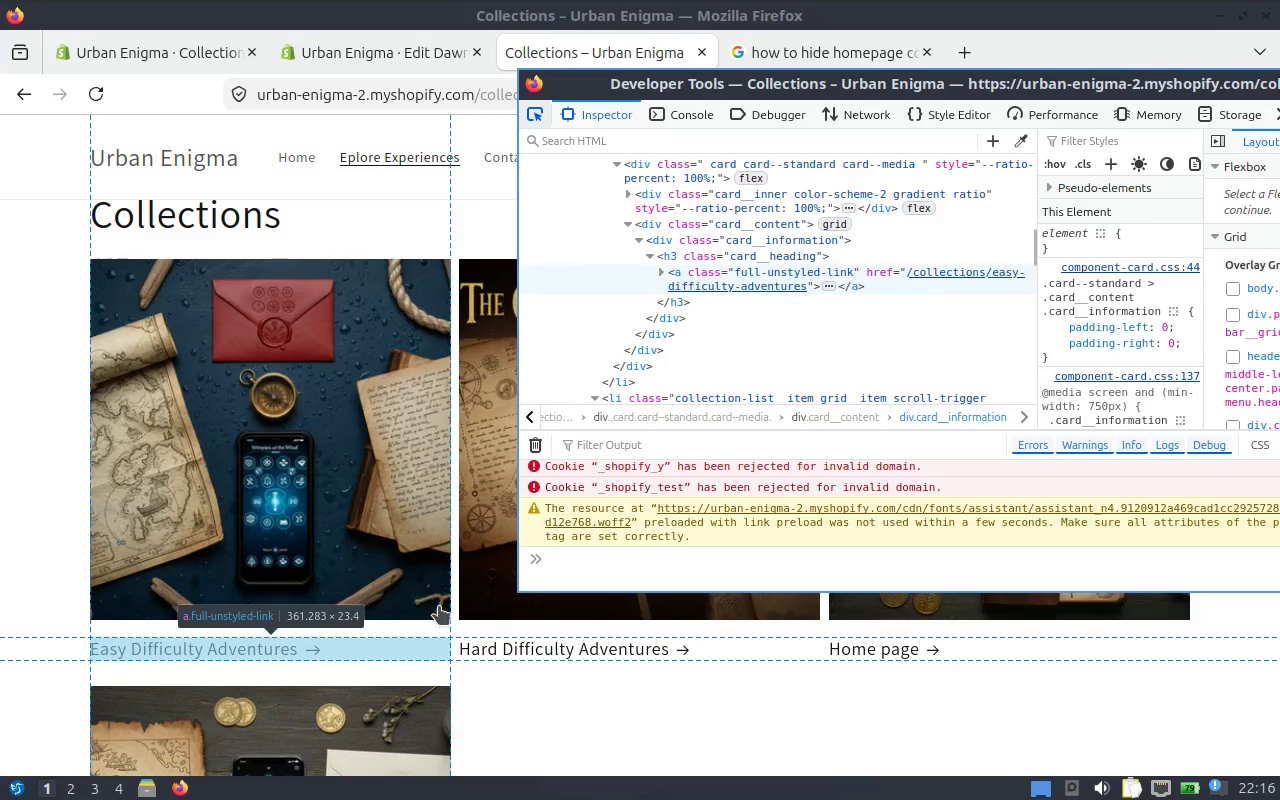 
mouse_move([441, 696])
 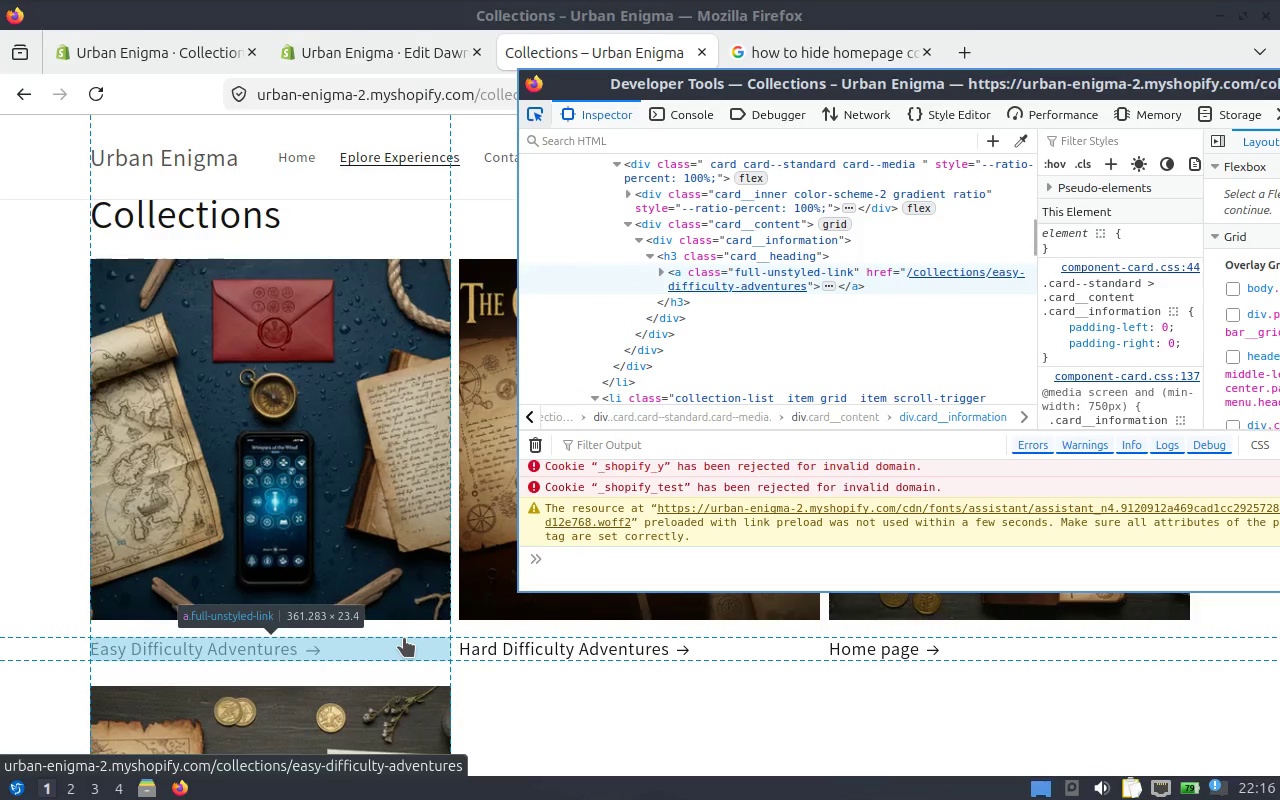 
scroll: coordinate [404, 637], scroll_direction: down, amount: 1.0
 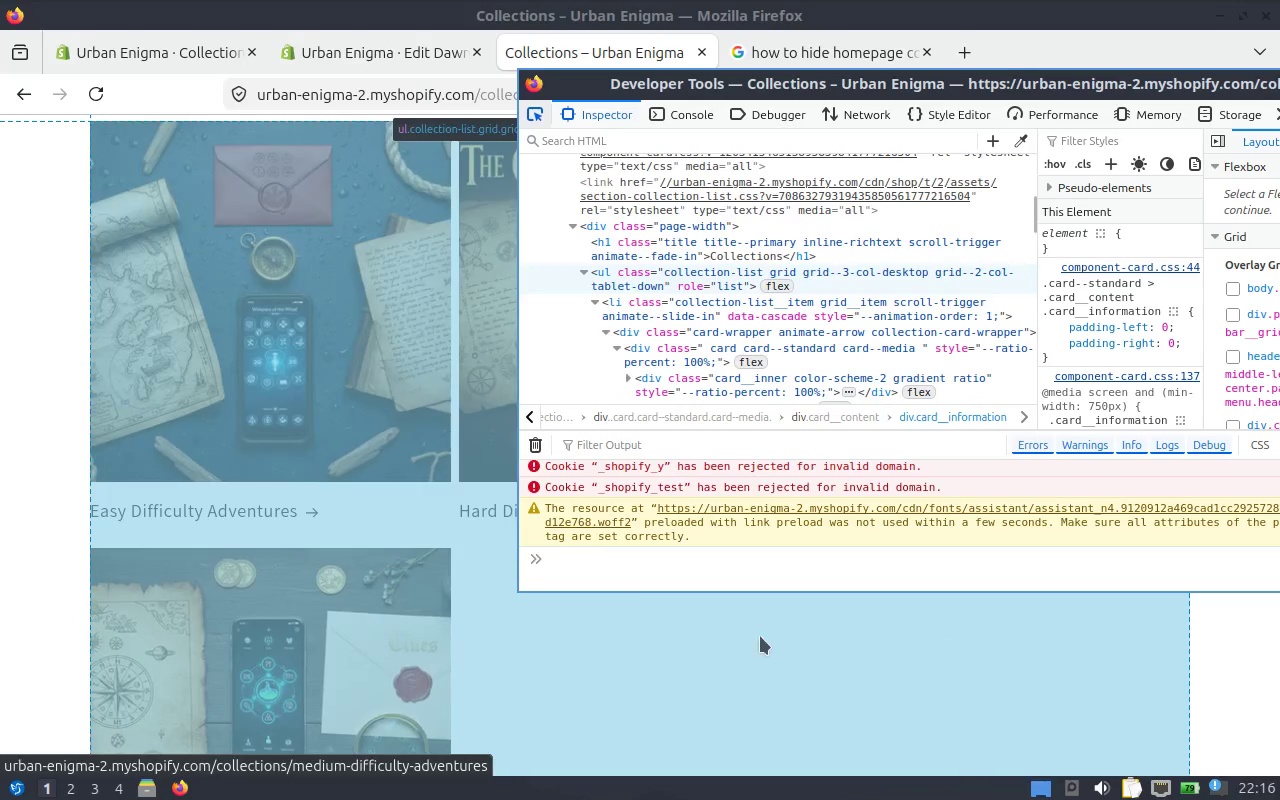 
scroll: coordinate [402, 618], scroll_direction: up, amount: 3.0
 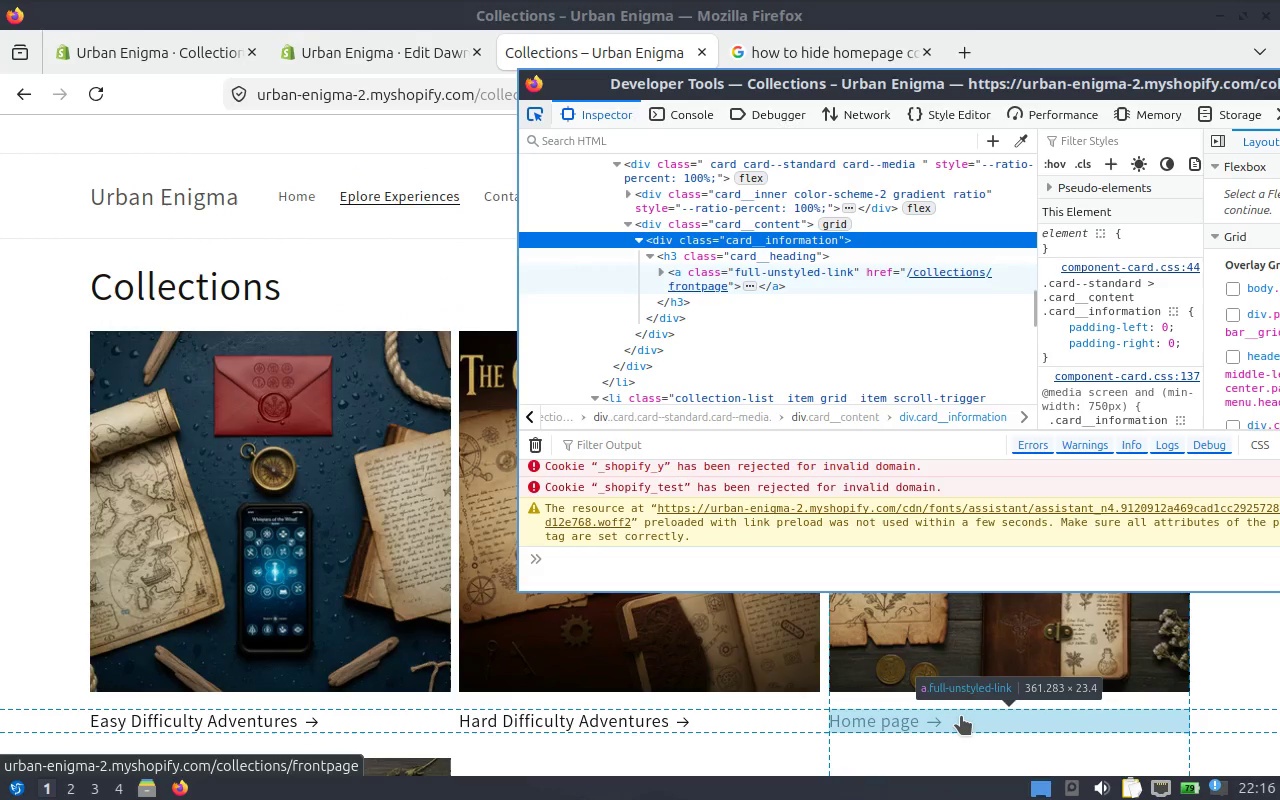 
left_click([961, 716])
 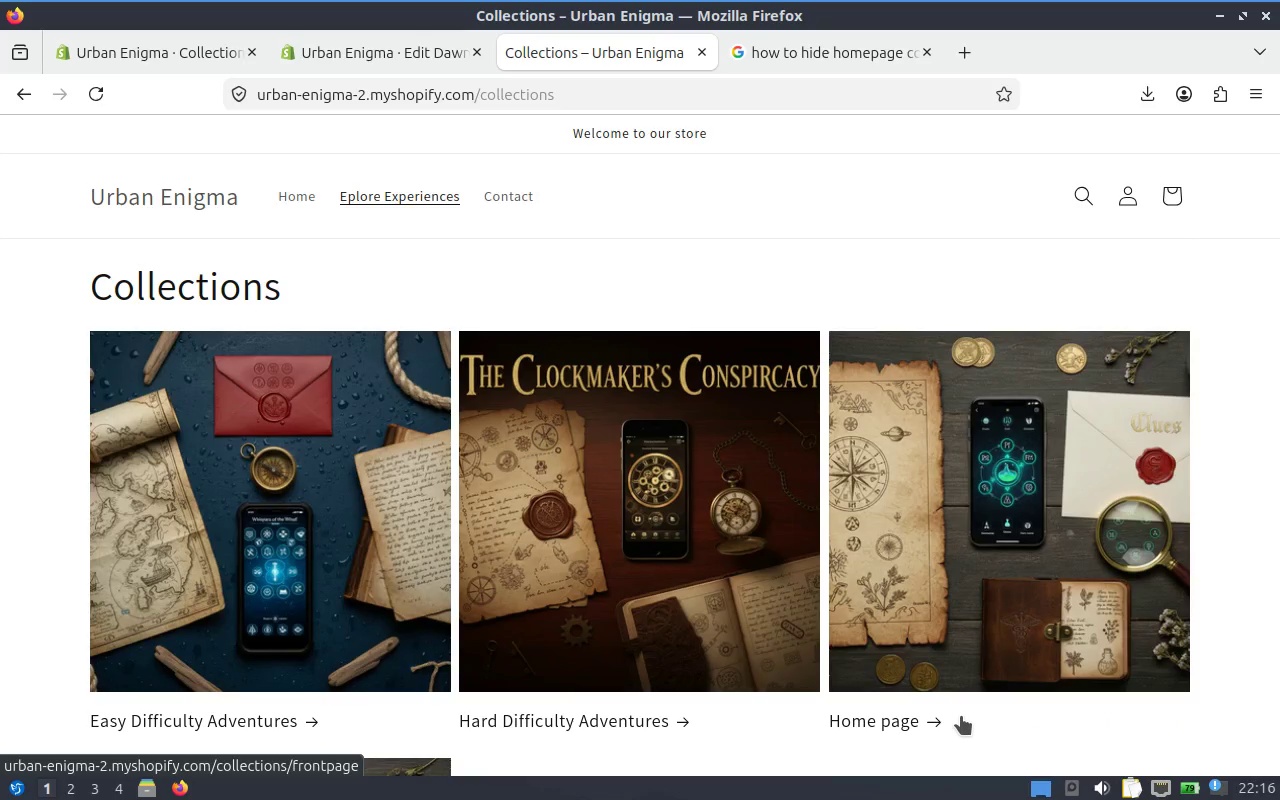 
key(Control+Shift+ShiftLeft)
 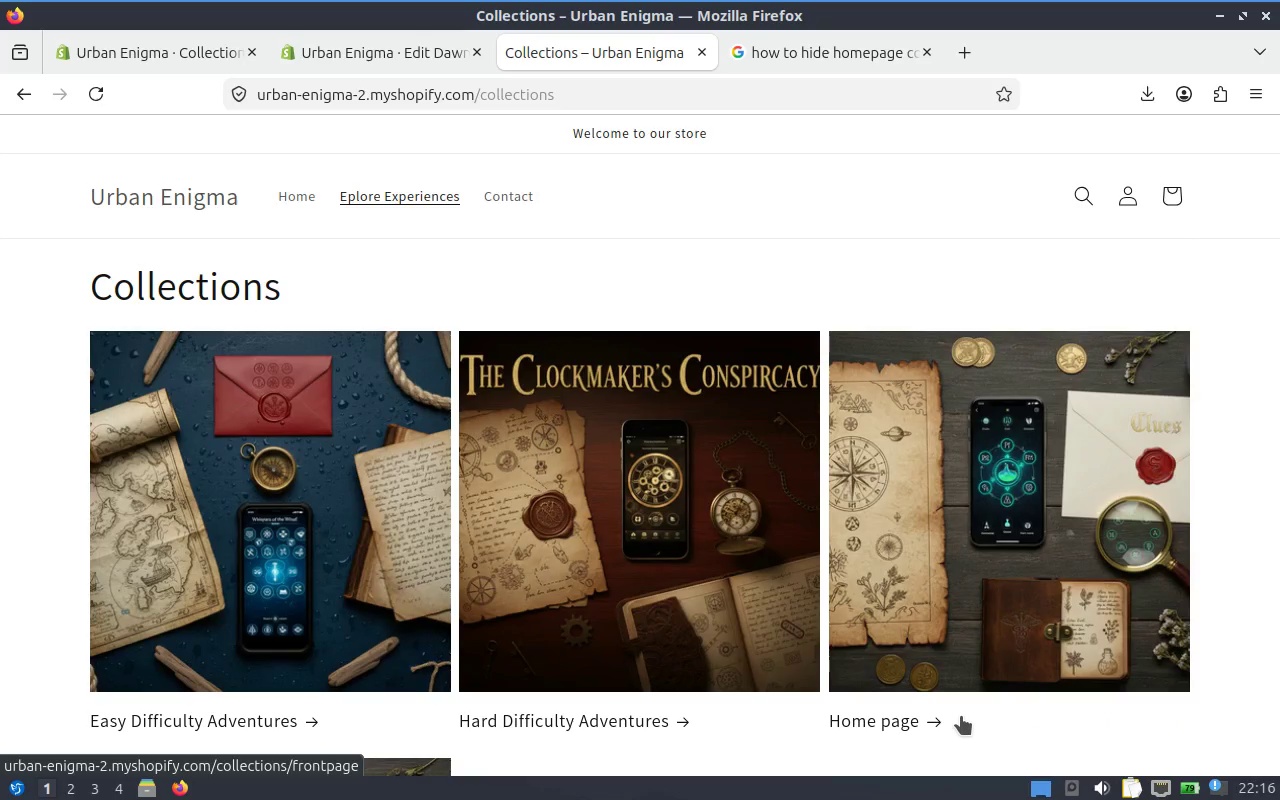 
key(Control+Shift+C)
 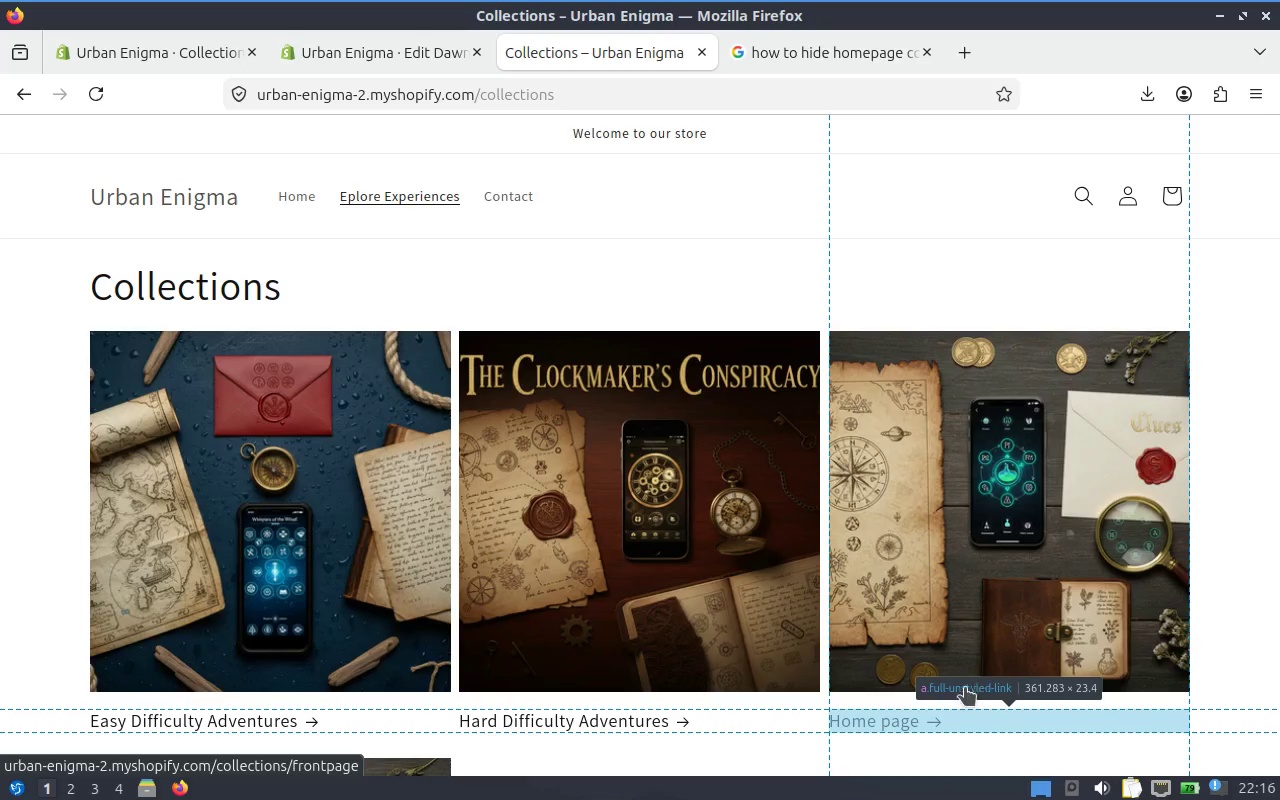 
left_click([986, 526])
 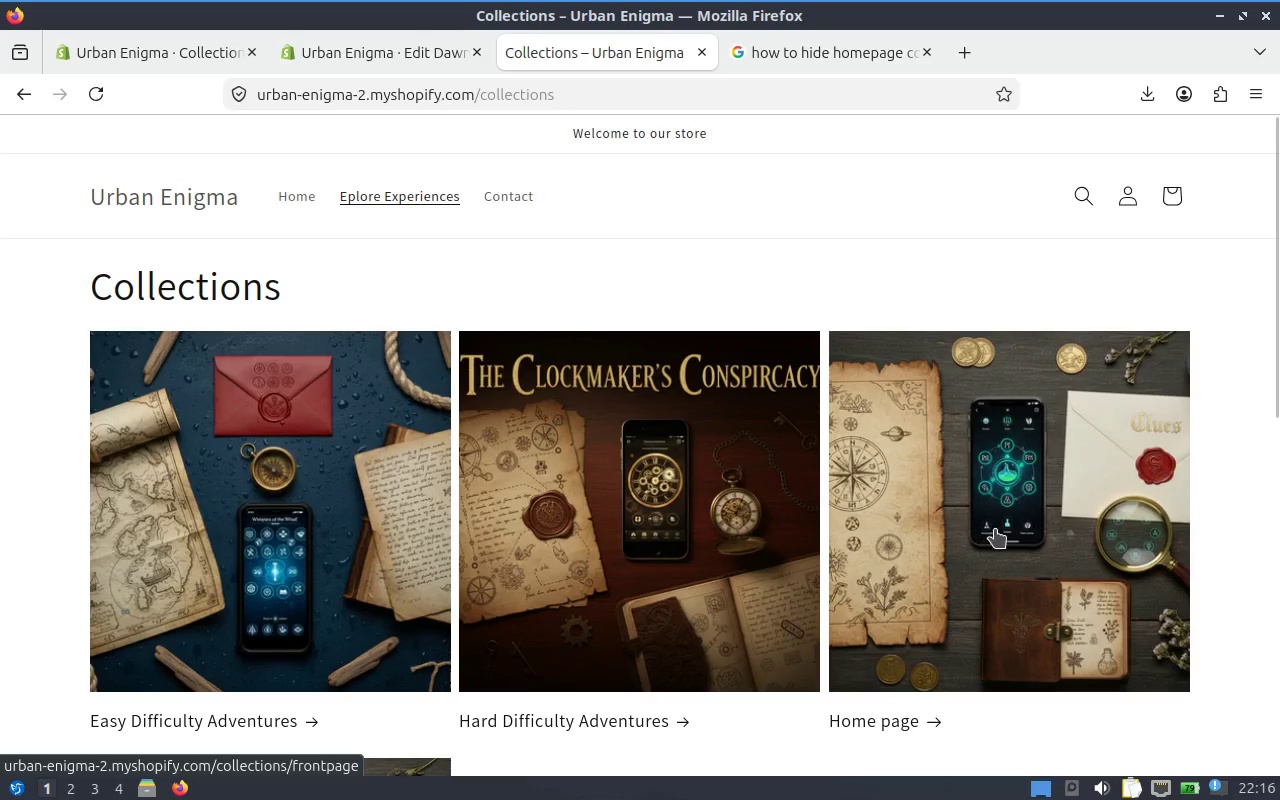 
key(Control+ControlLeft)
 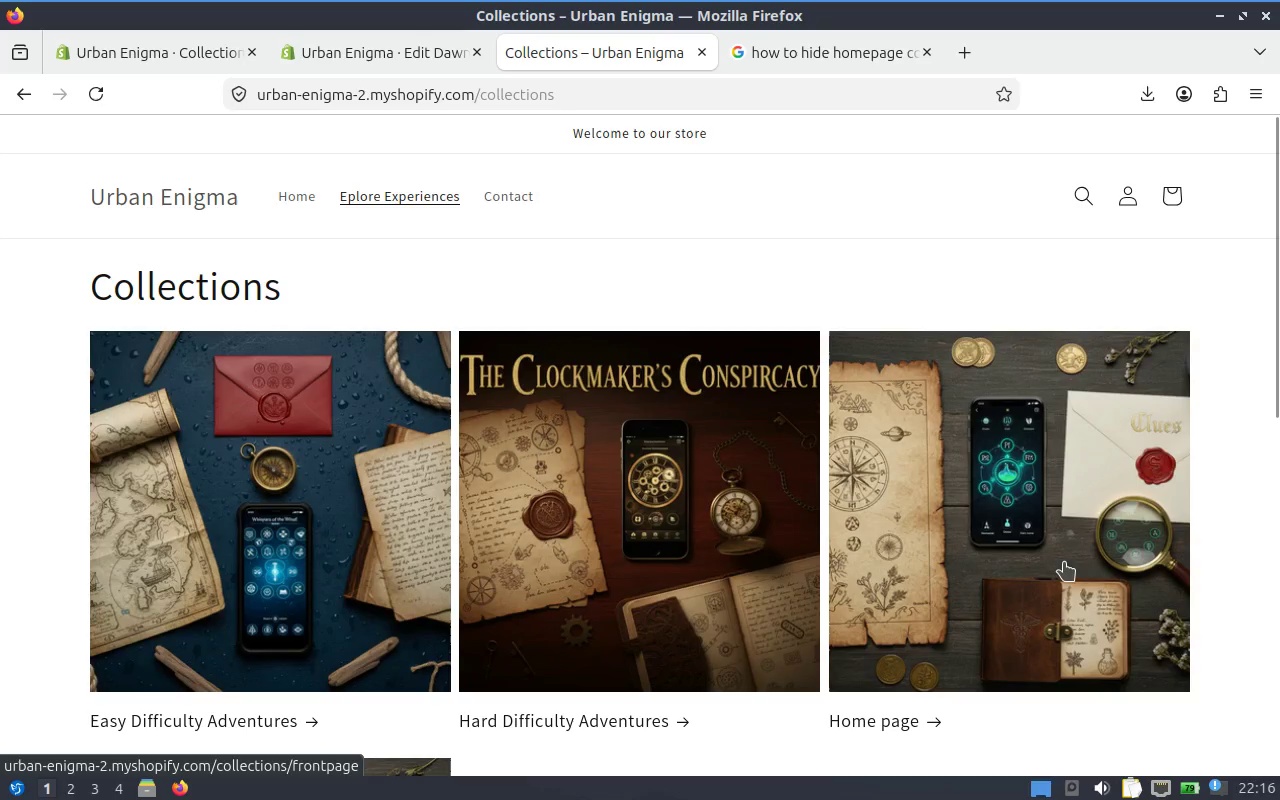 
key(Control+Shift+ShiftLeft)
 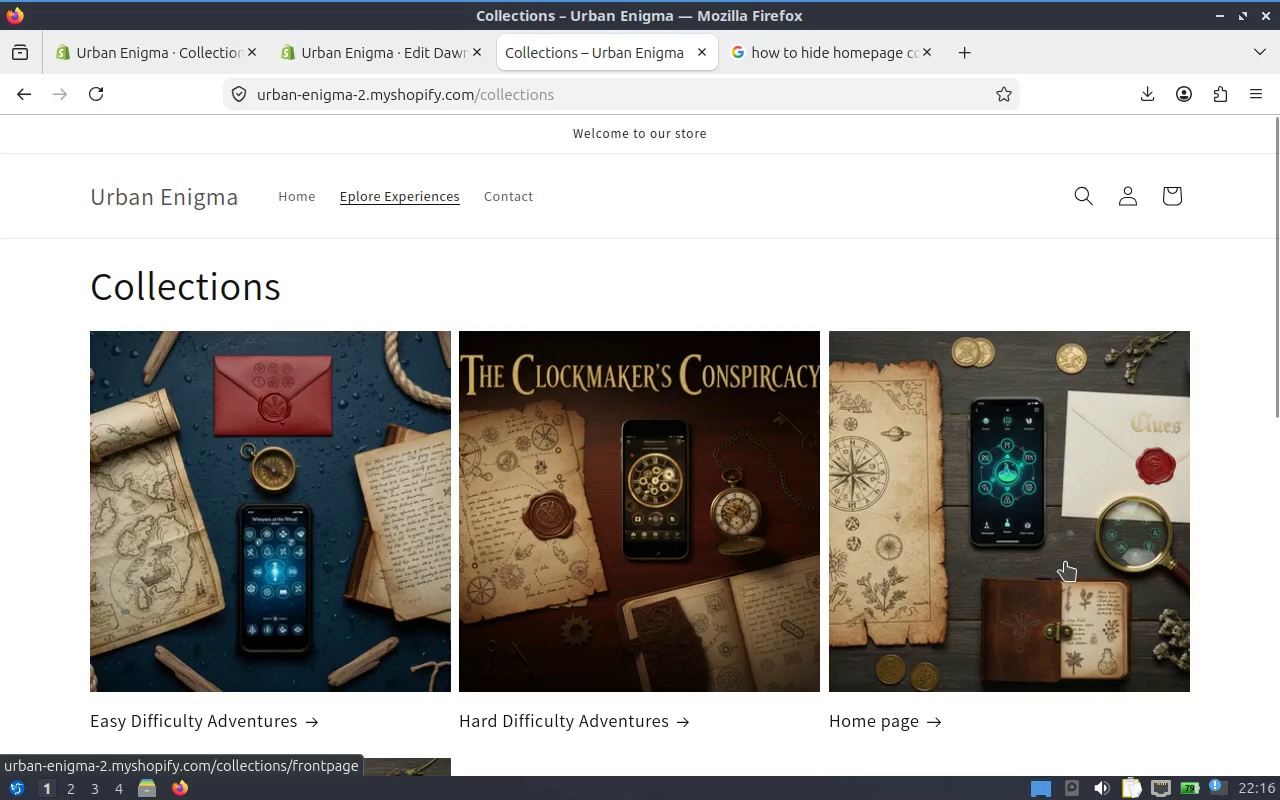 
key(Control+Shift+C)
 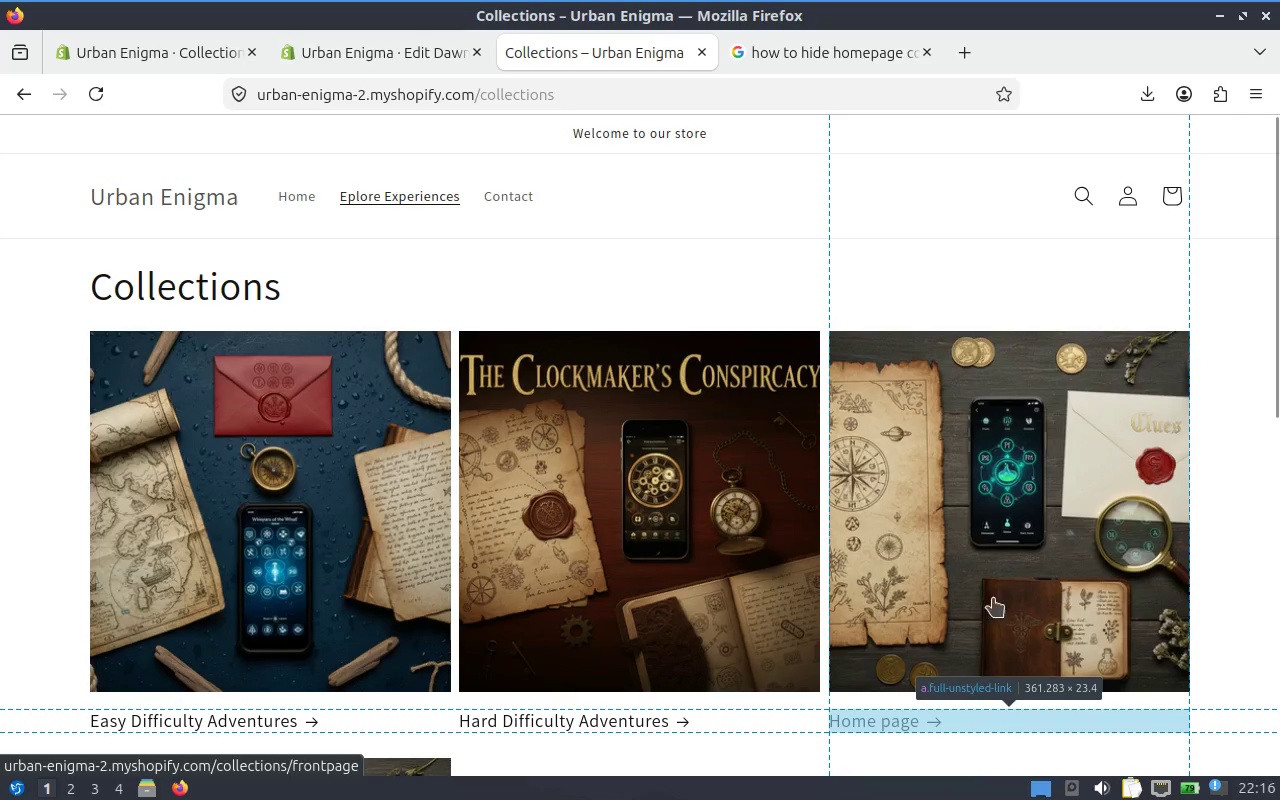 
left_click([1063, 503])
 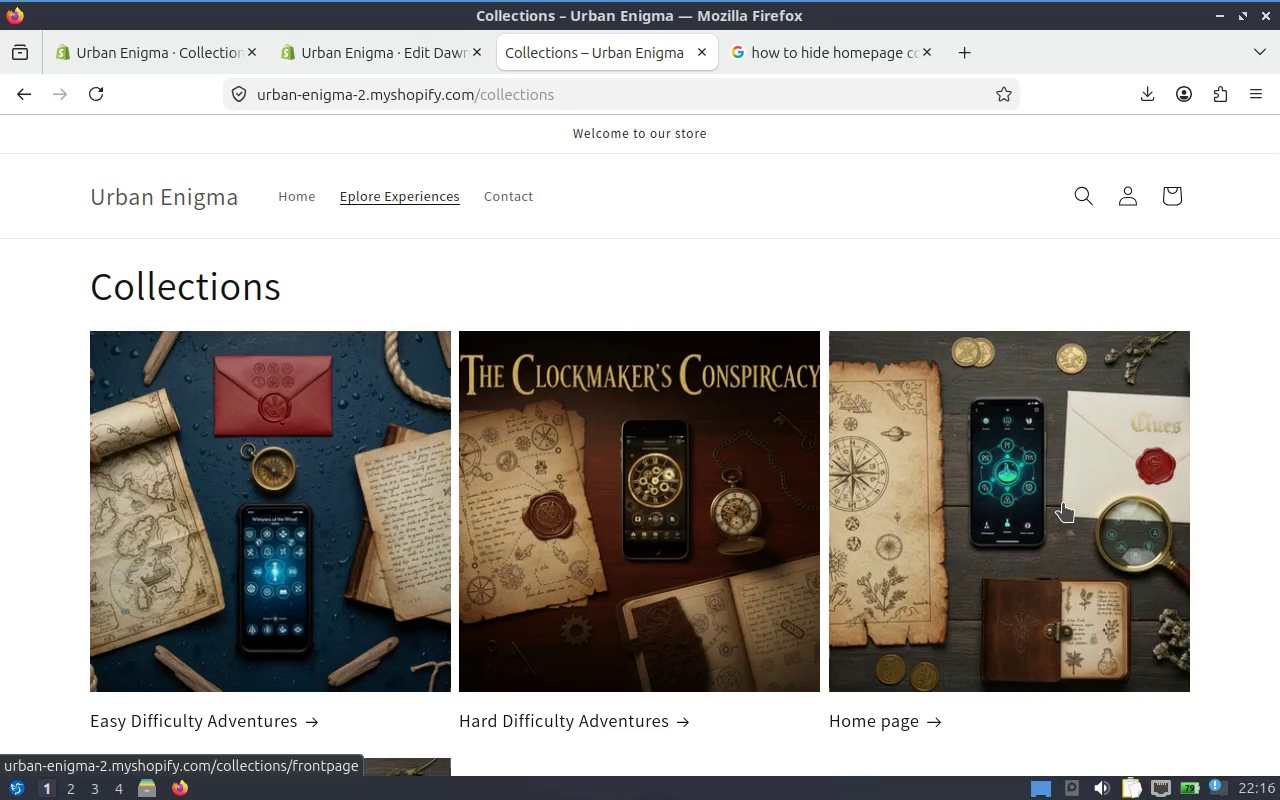 
key(Alt+Tab)
 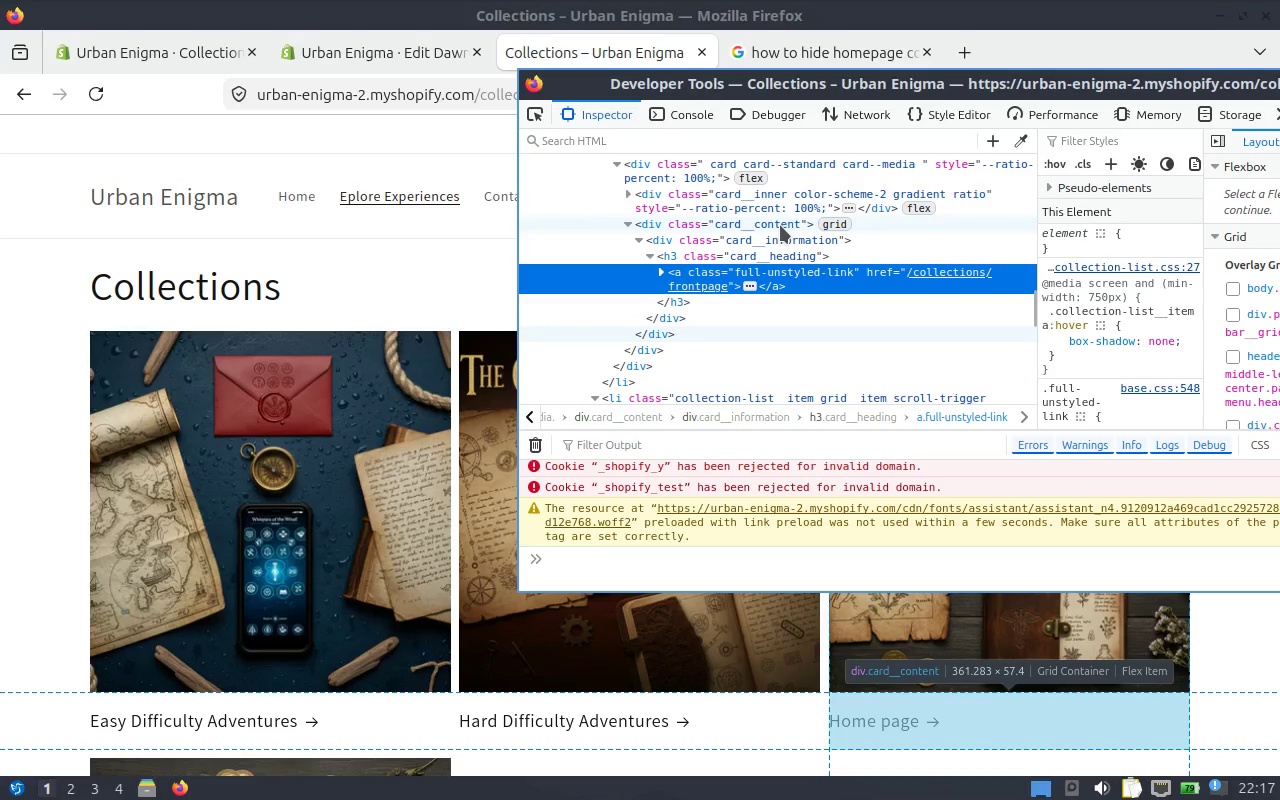 
wait(9.42)
 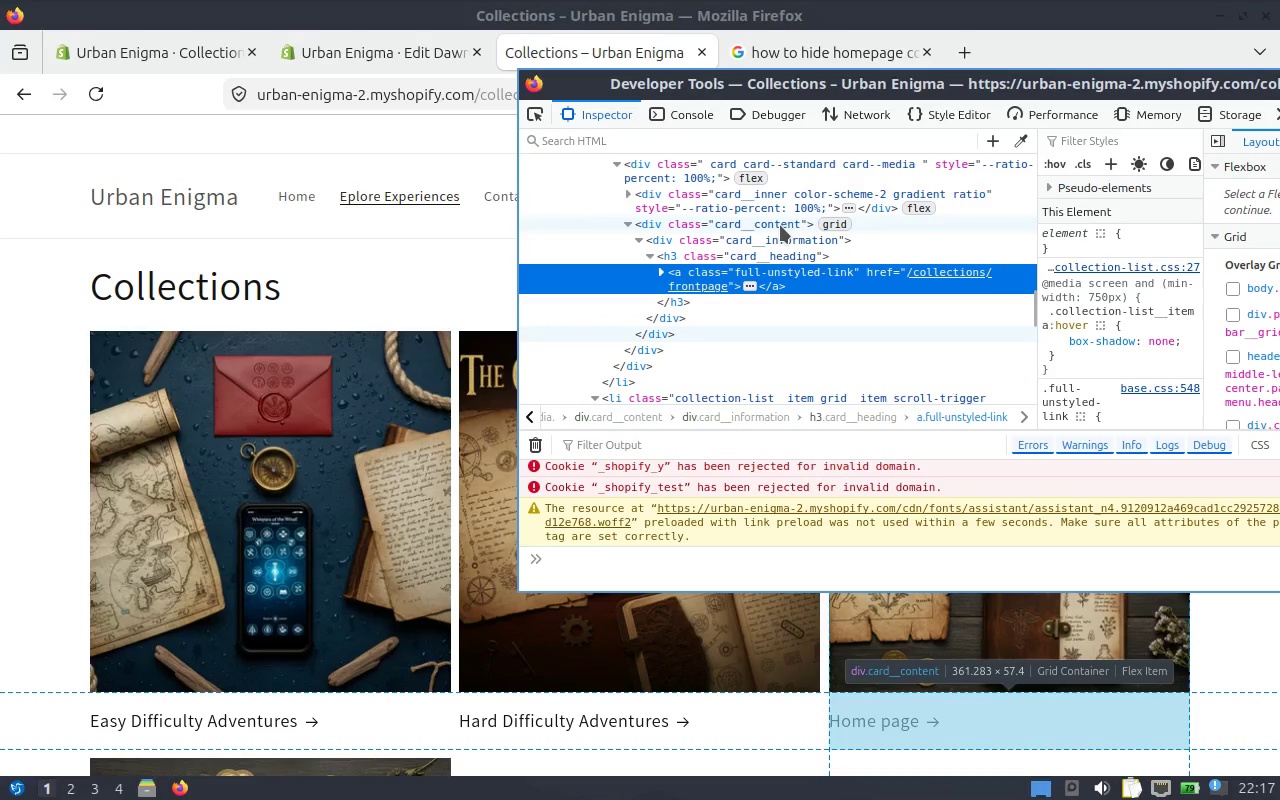 
scroll: coordinate [837, 165], scroll_direction: up, amount: 1.0
 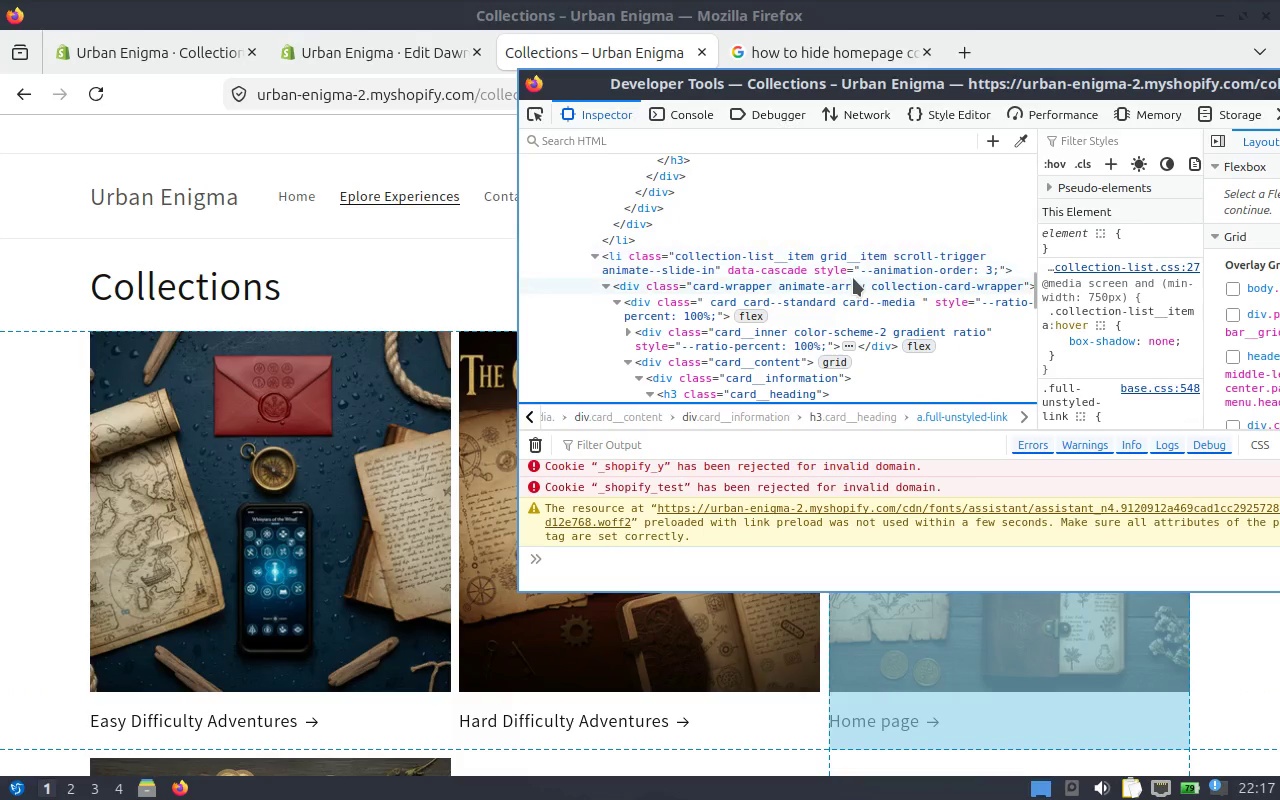 
wait(7.81)
 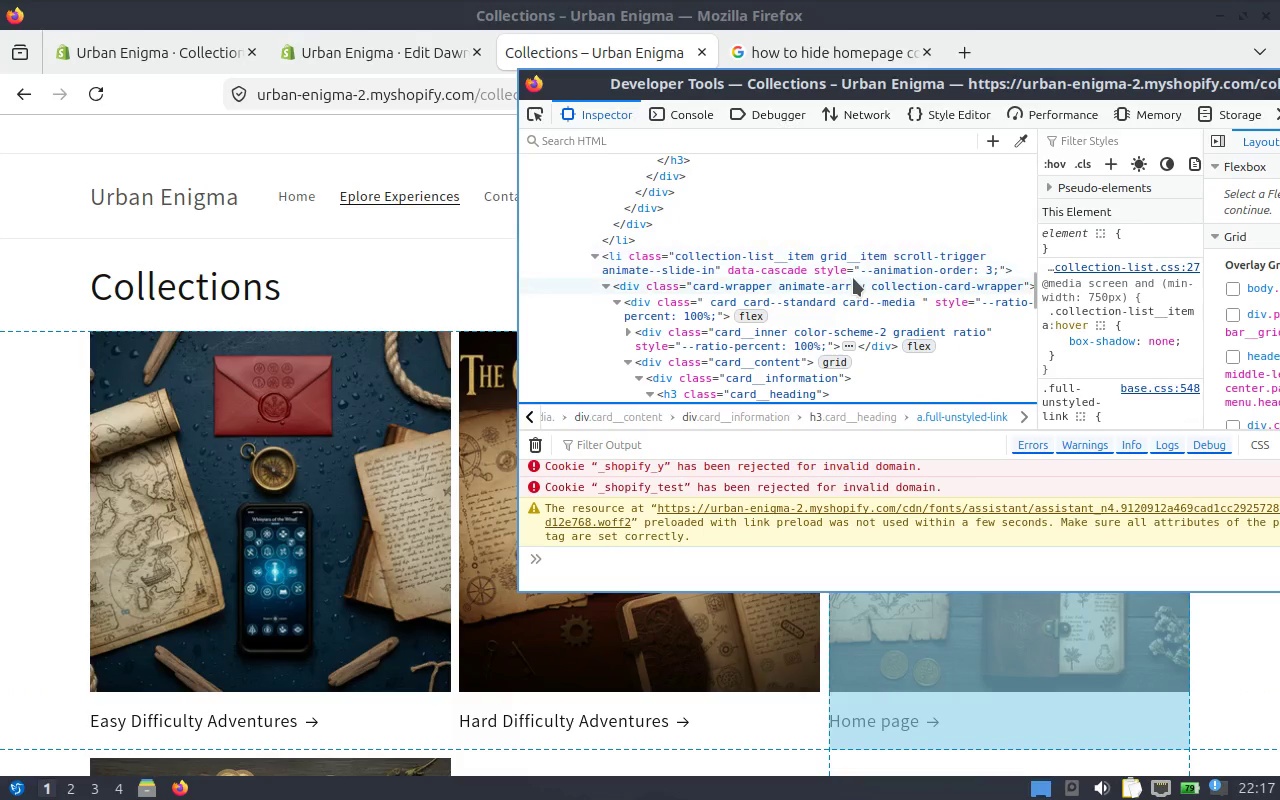 
left_click([920, 257])
 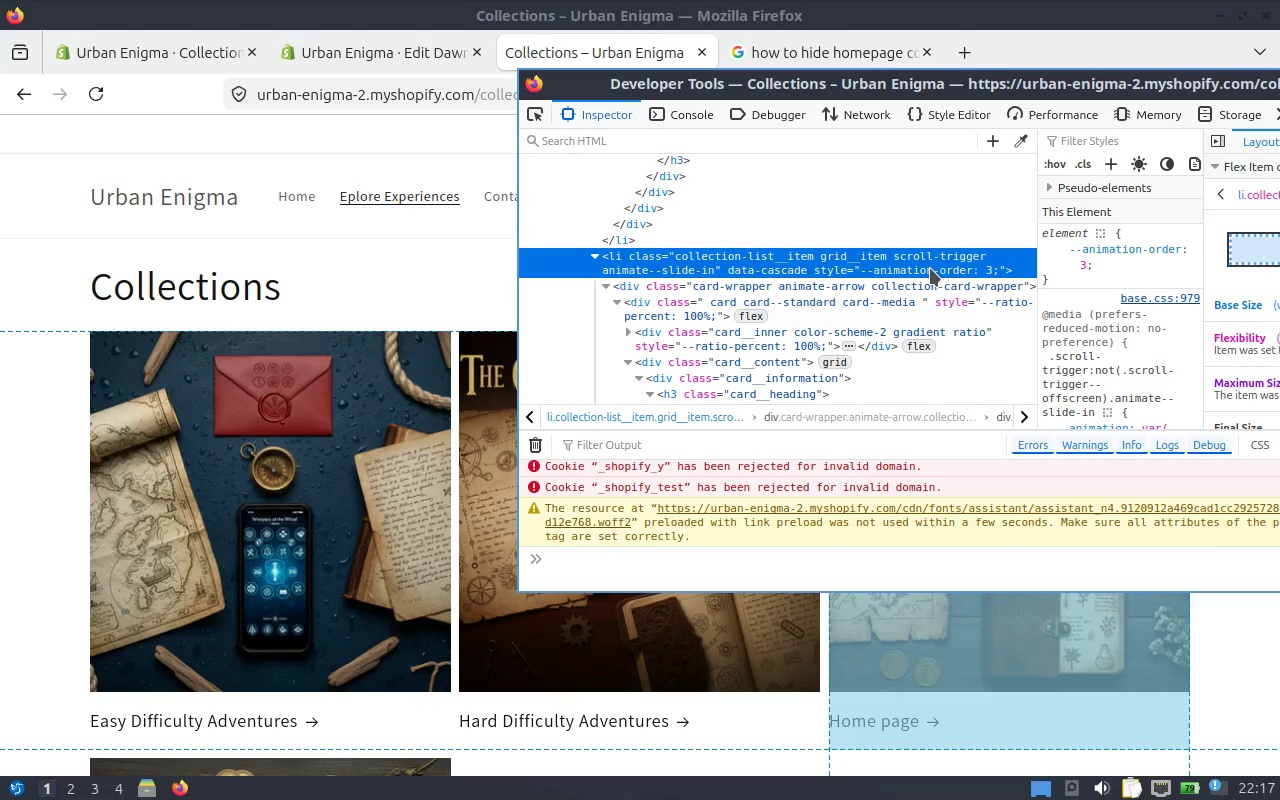 
wait(16.8)
 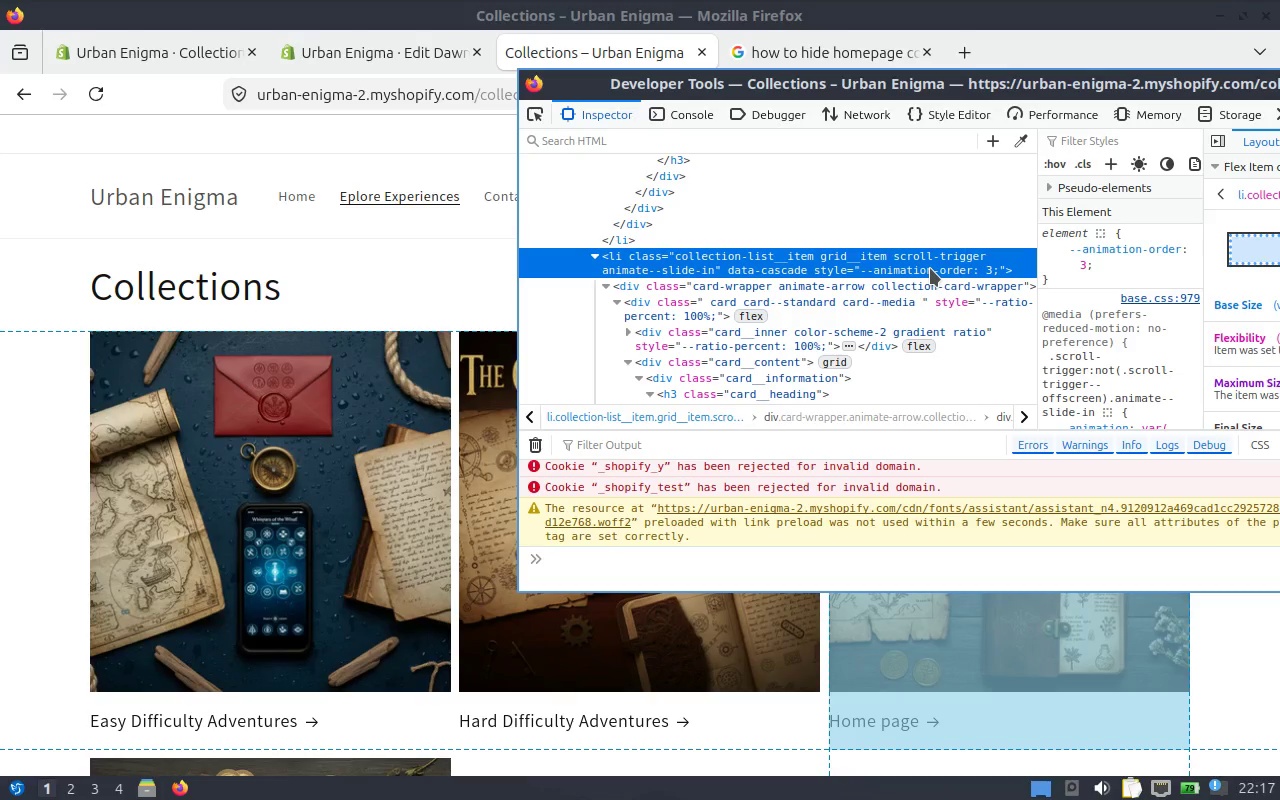 
left_click([600, 260])
 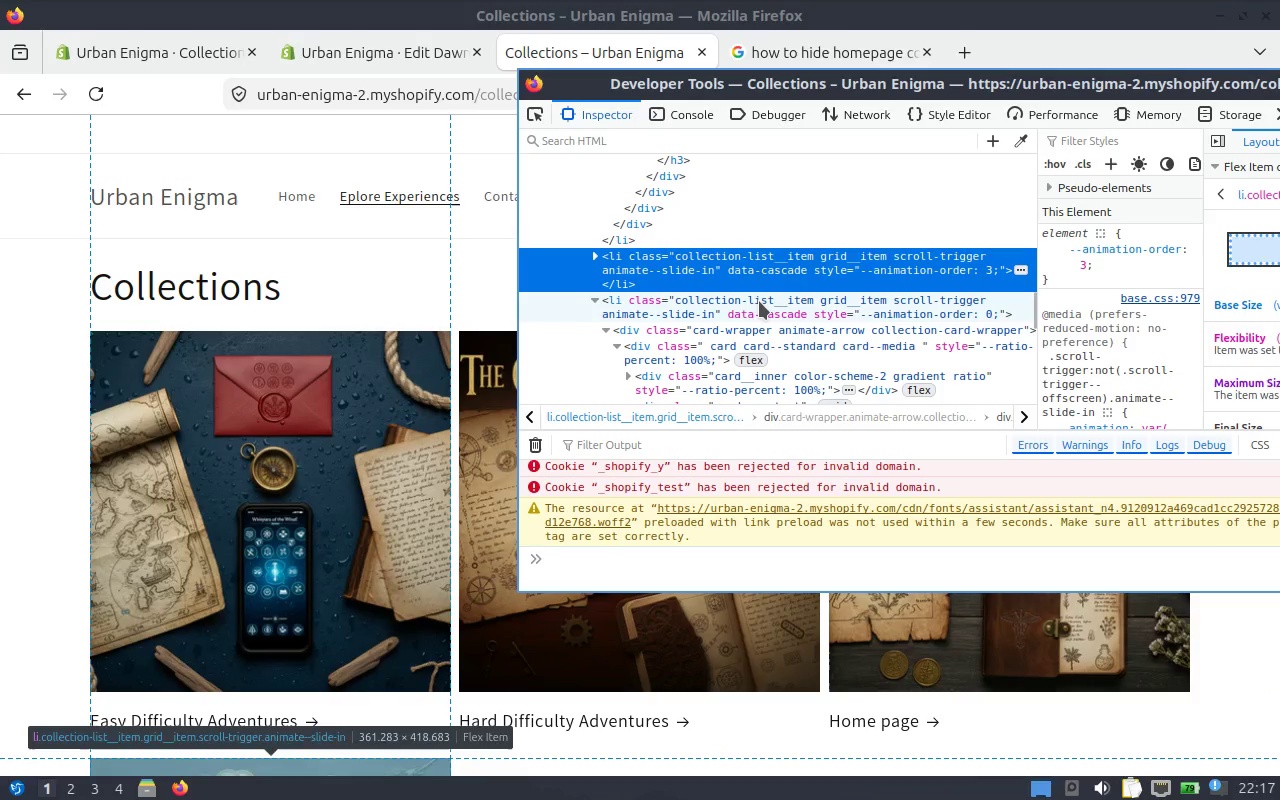 
left_click([598, 301])
 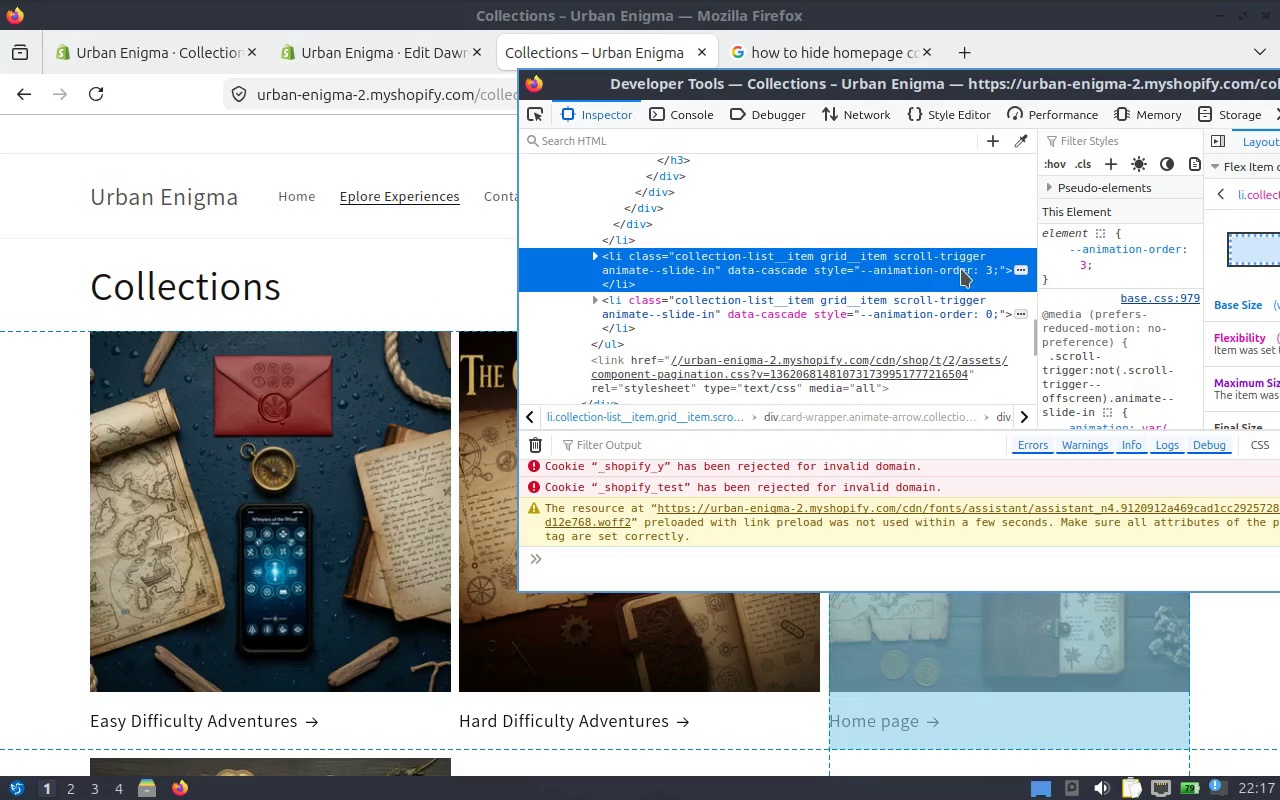 
right_click([854, 265])
 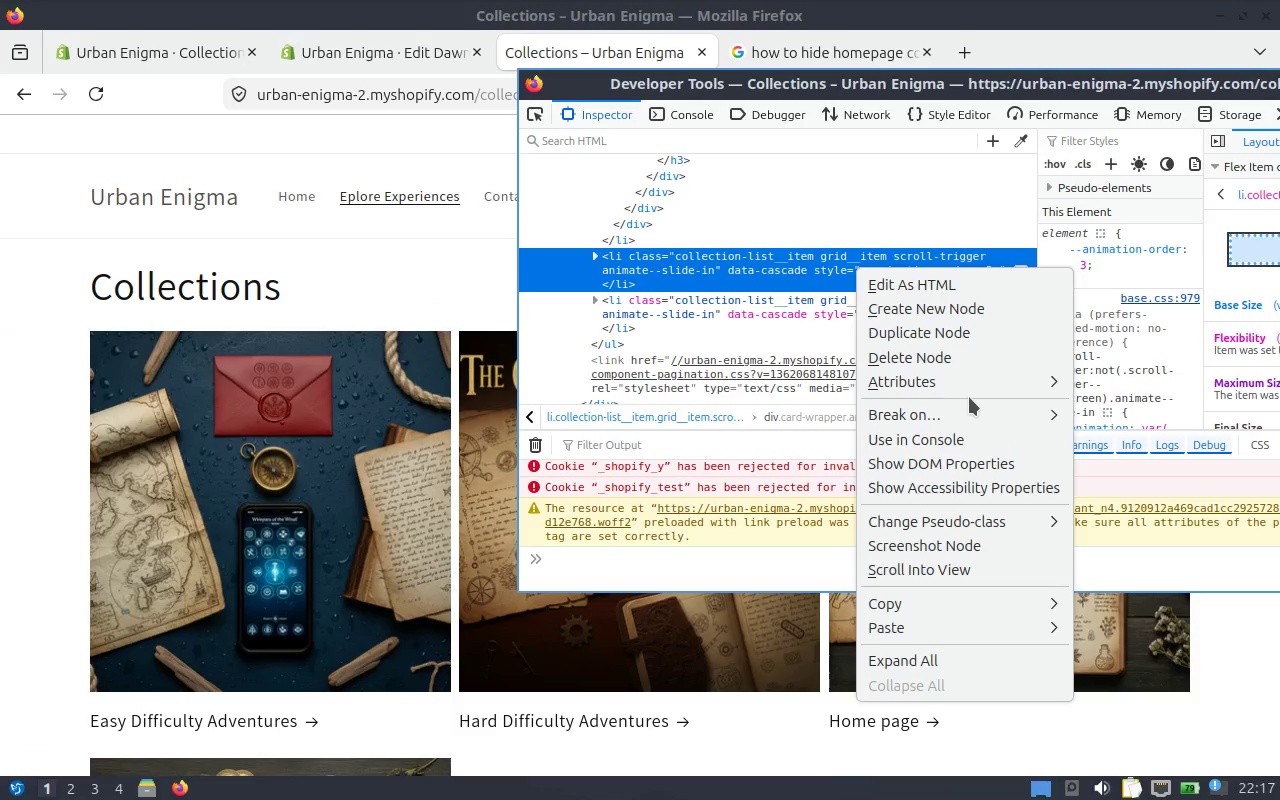 
left_click([753, 269])
 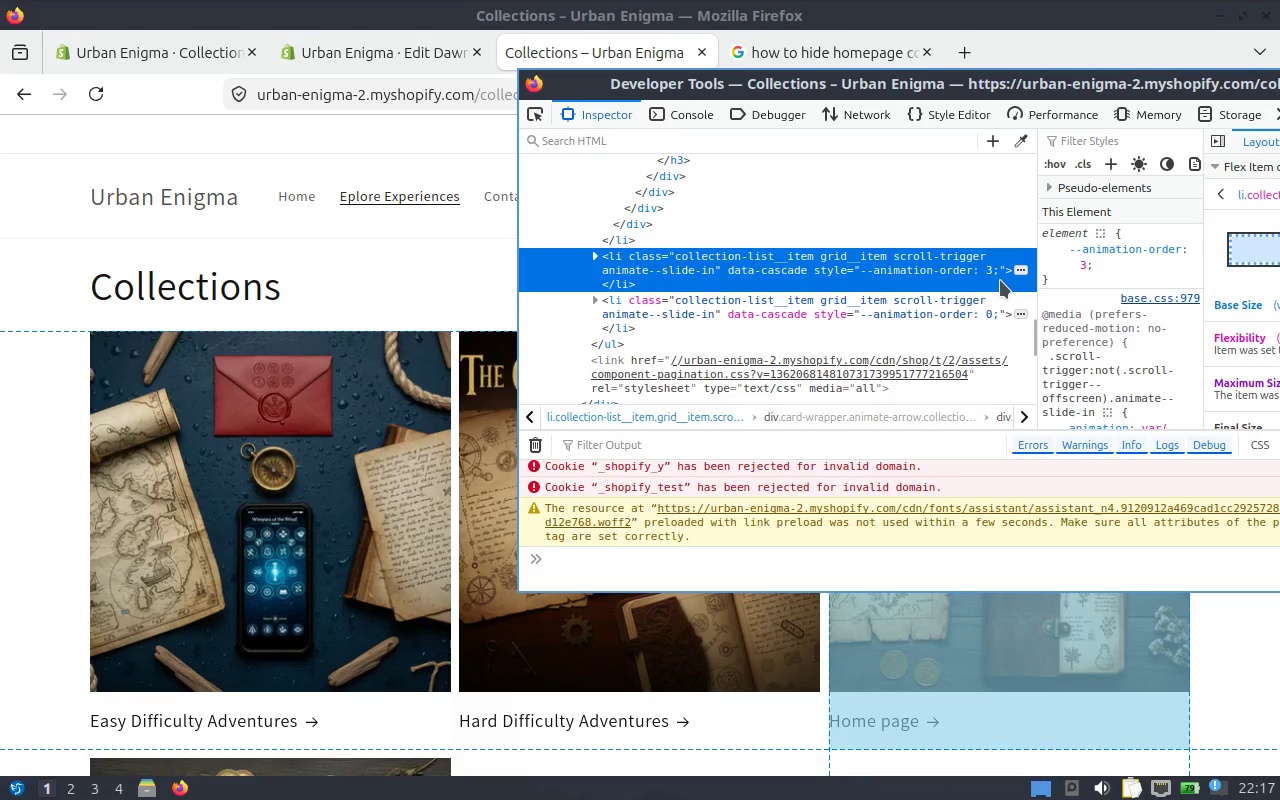 
wait(7.76)
 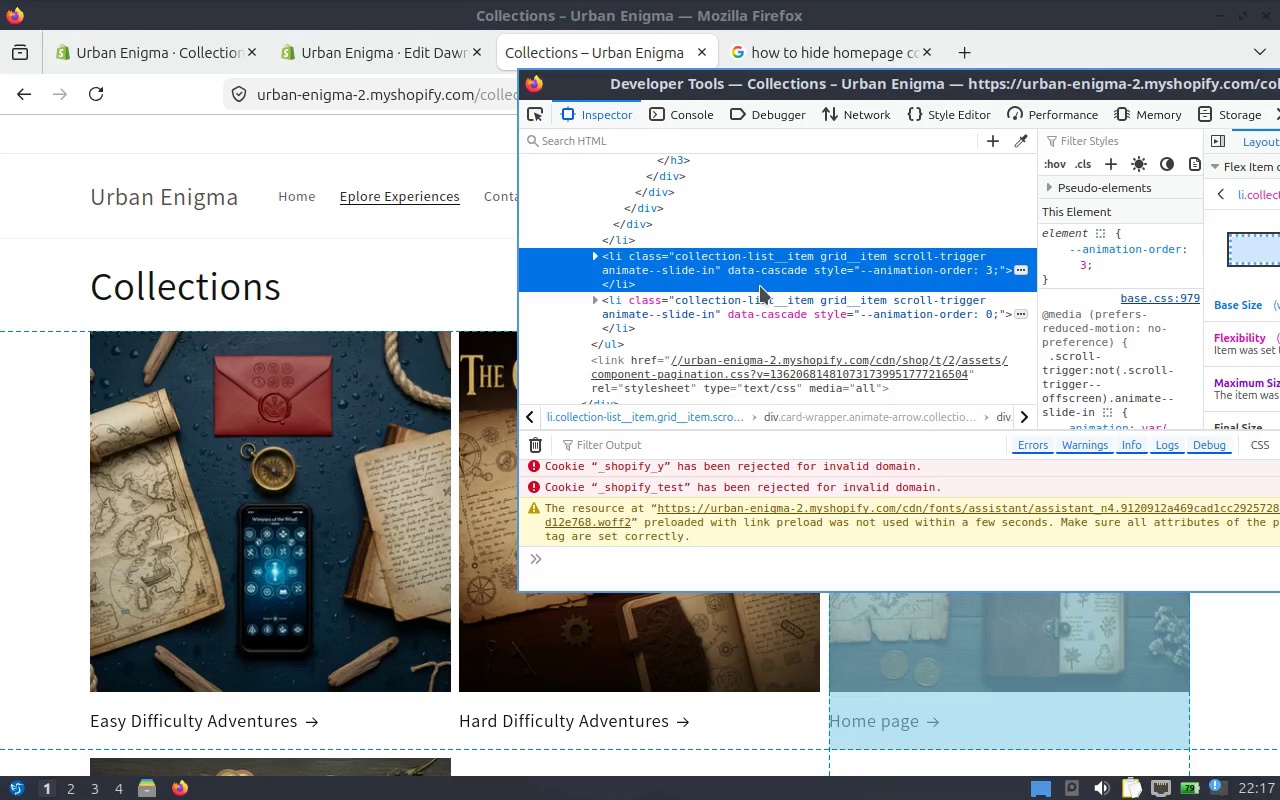 
left_click_drag(start_coordinate=[1205, 89], to_coordinate=[892, 93])
 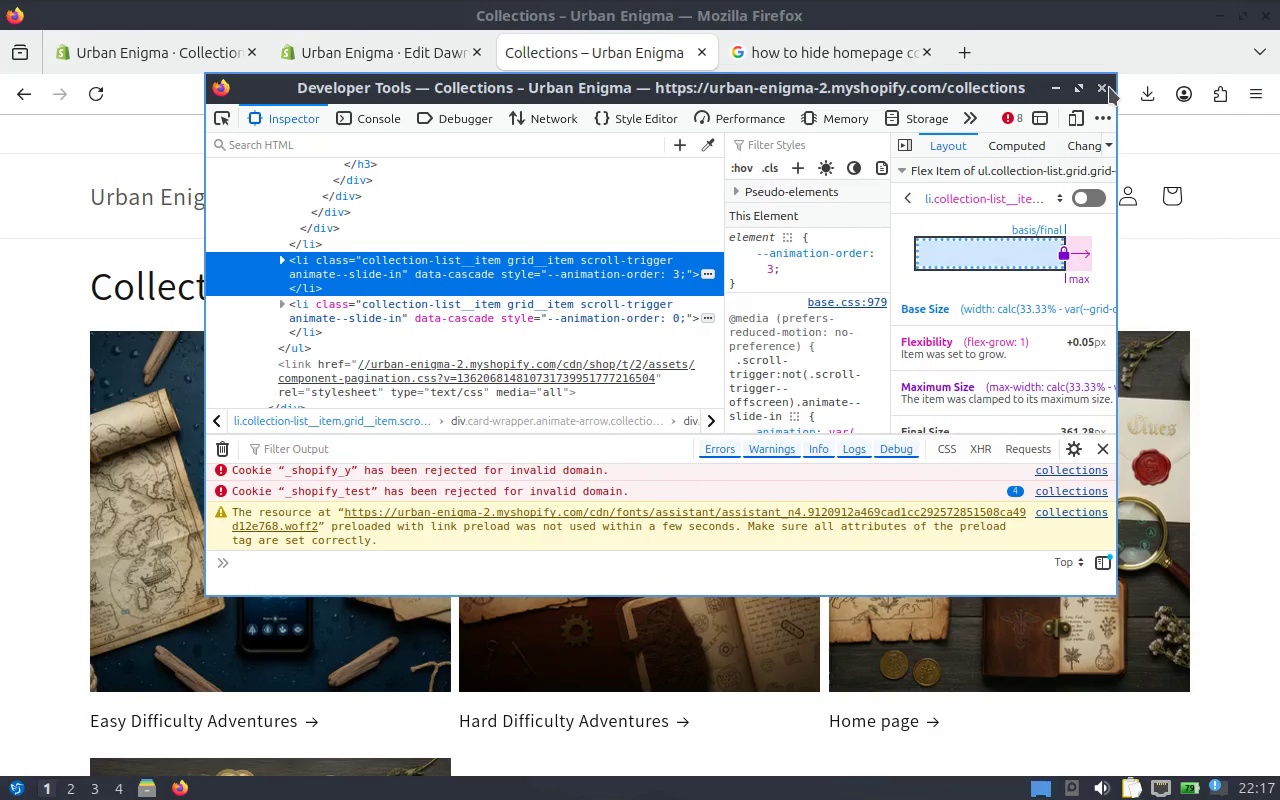 
left_click([1109, 87])
 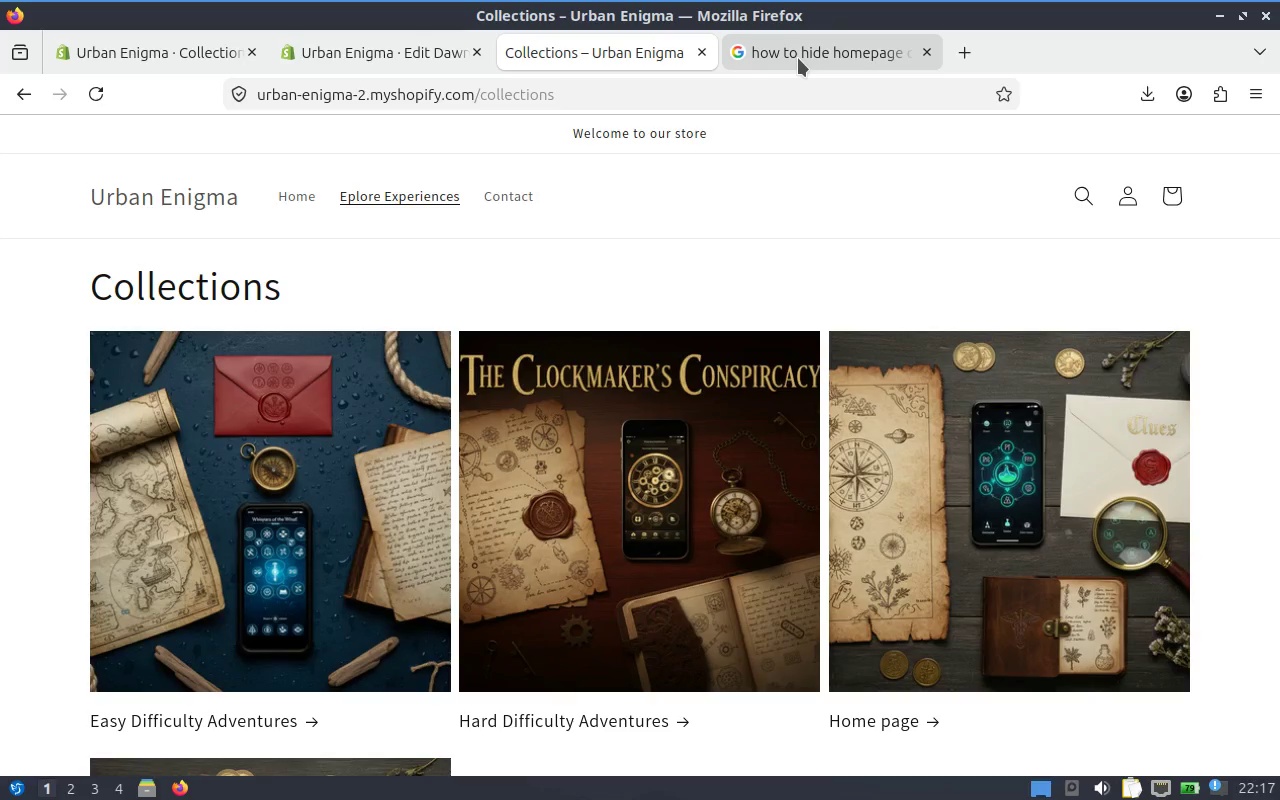 
left_click([864, 49])
 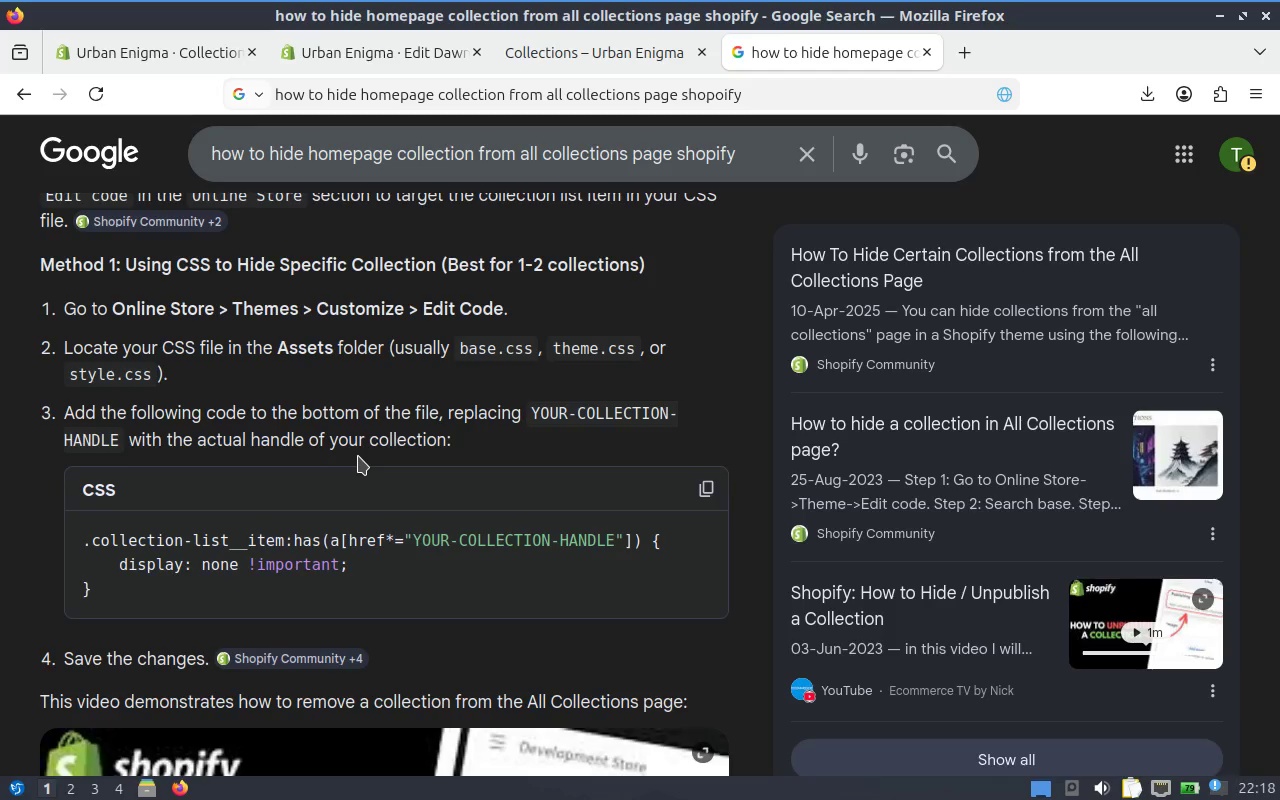 
wait(9.75)
 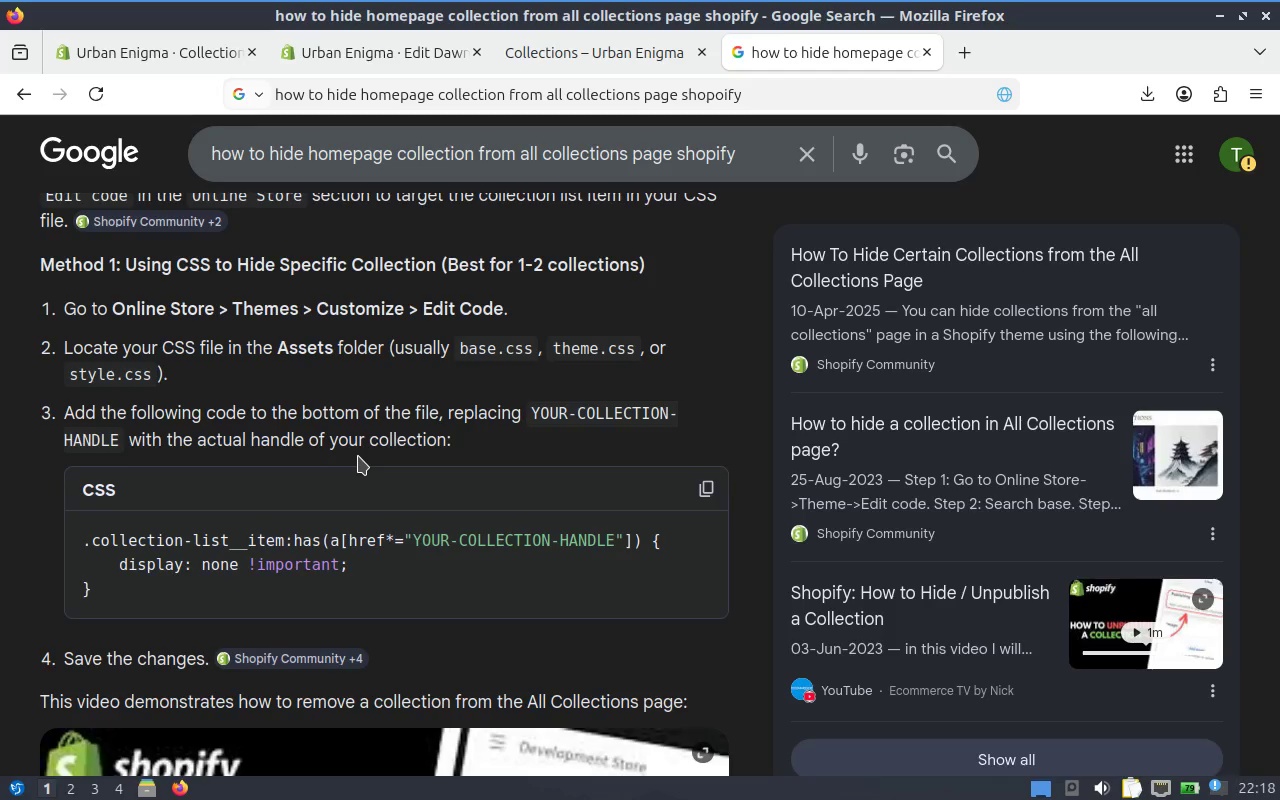 
left_click_drag(start_coordinate=[1278, 217], to_coordinate=[1268, 382])
 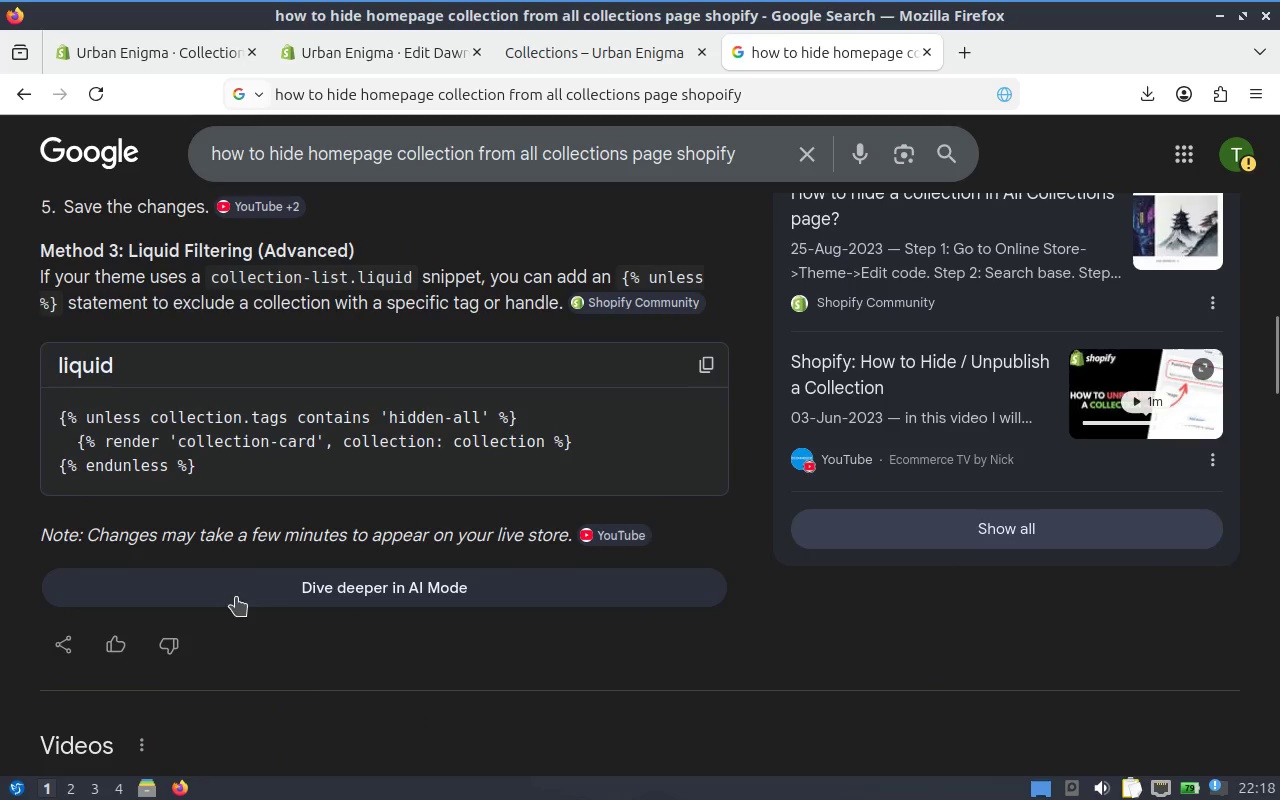 
left_click([395, 584])
 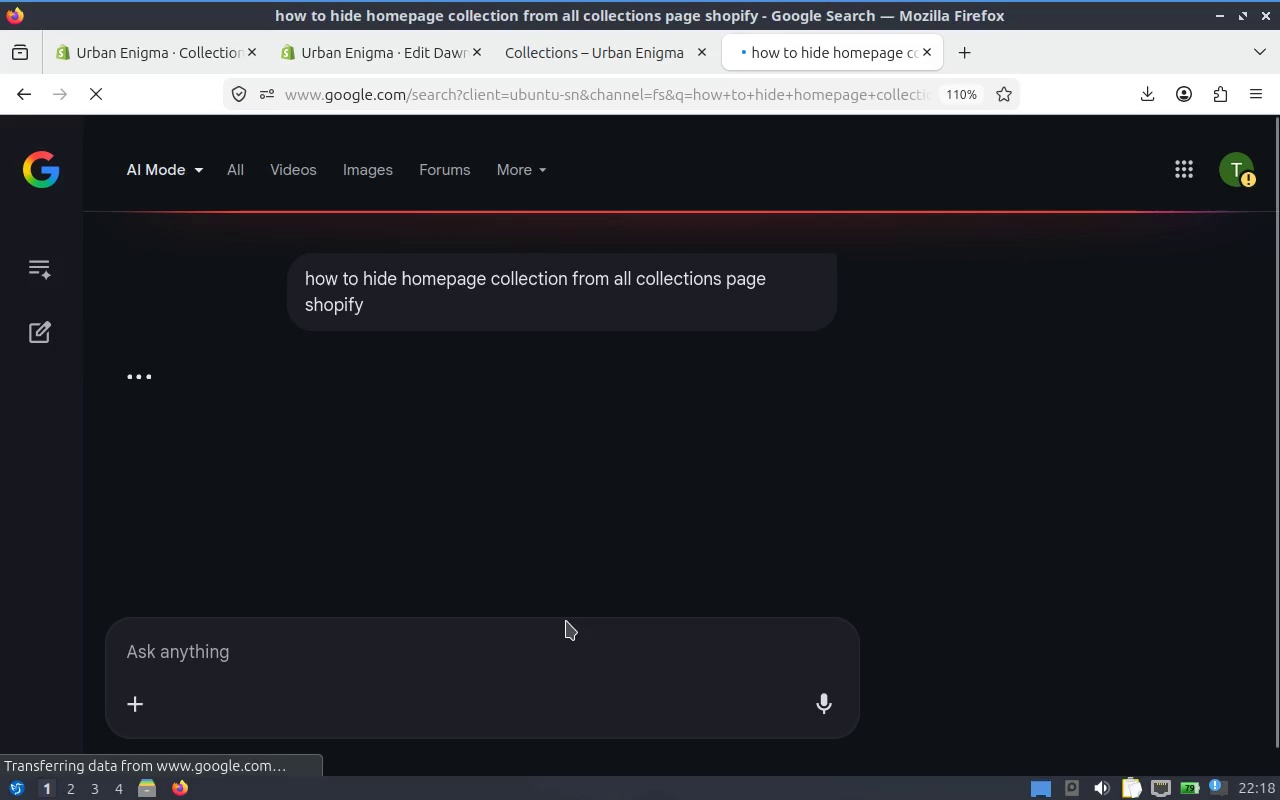 
left_click([375, 642])
 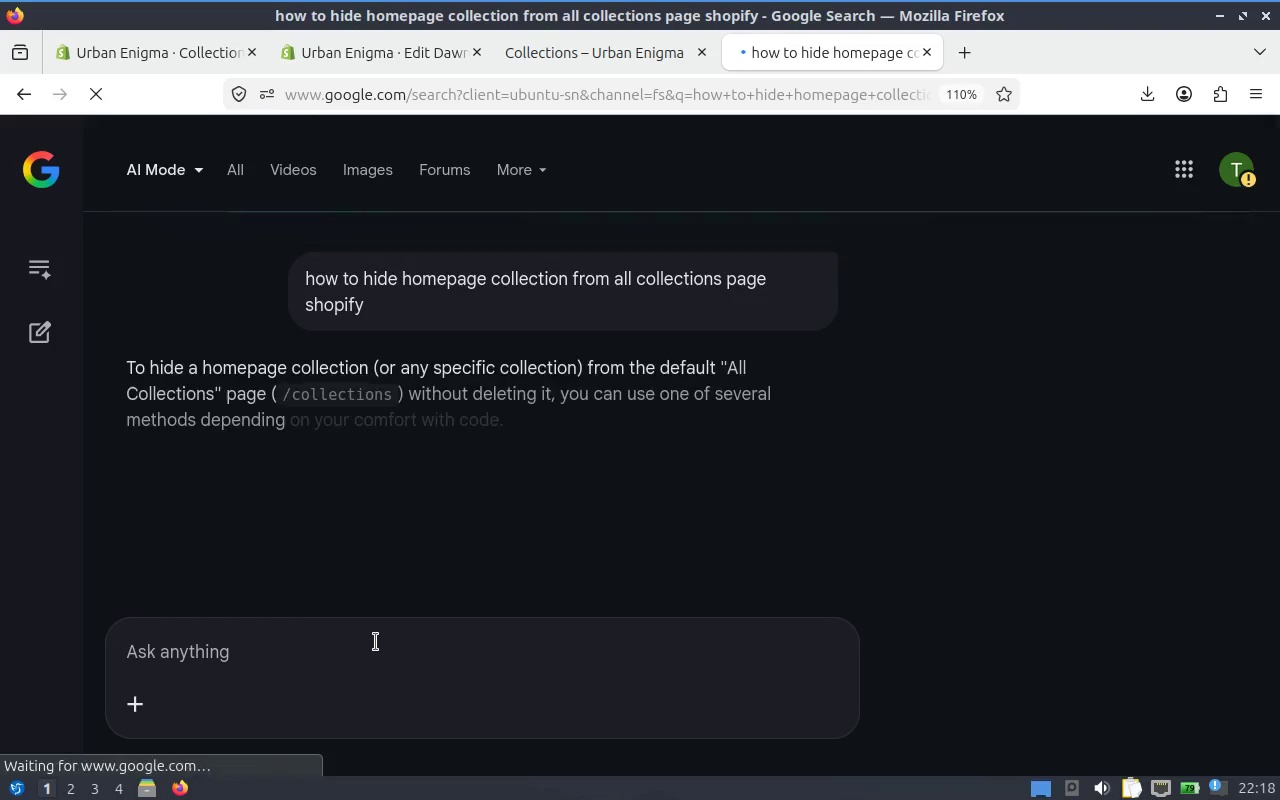 
type(how to get the handle of collection i am )
key(Backspace)
key(Backspace)
key(Backspace)
type(want ot )
key(Backspace)
key(Backspace)
type(to)
key(Backspace)
key(Backspace)
key(Backspace)
key(Backspace)
type( to get g)
key(Backspace)
type(for defaul t)
key(Backspace)
key(Backspace)
type(t homepage)
 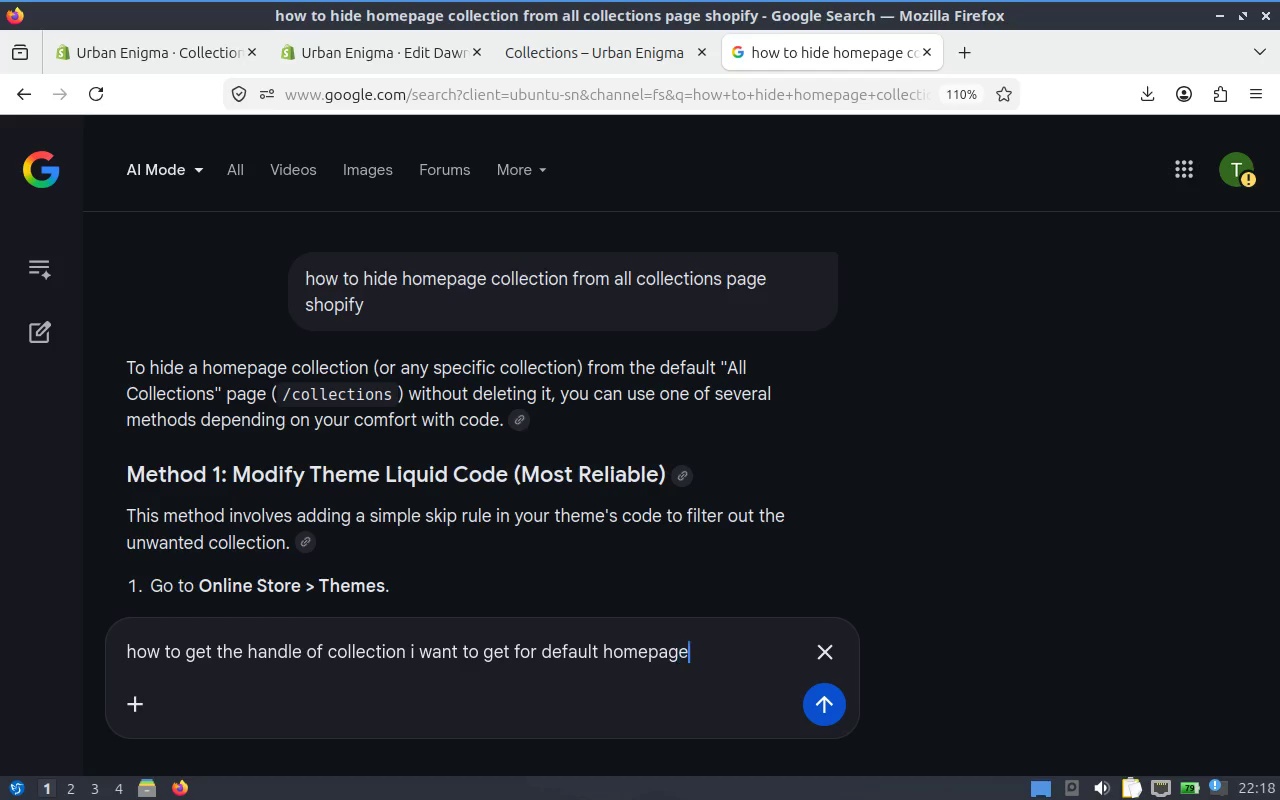 
key(Enter)
 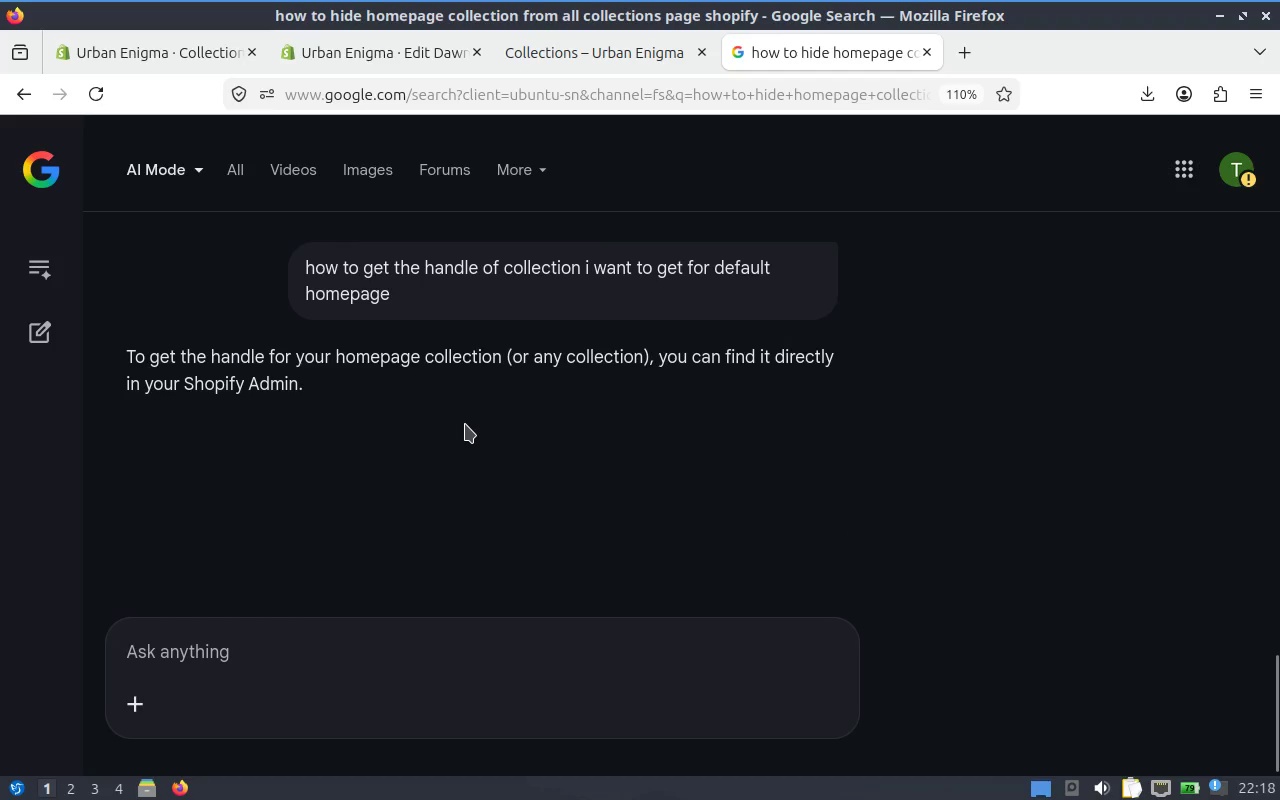 
scroll: coordinate [490, 415], scroll_direction: down, amount: 1.0
 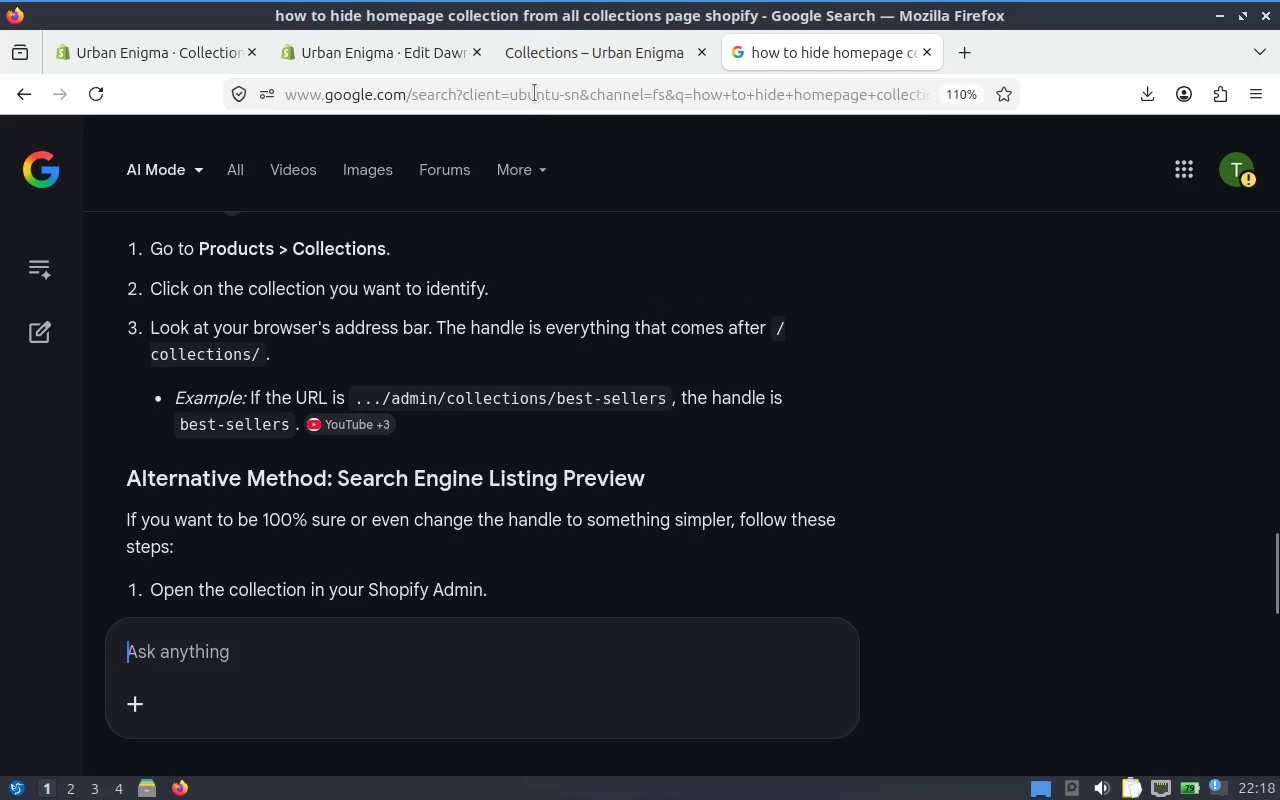 
wait(6.52)
 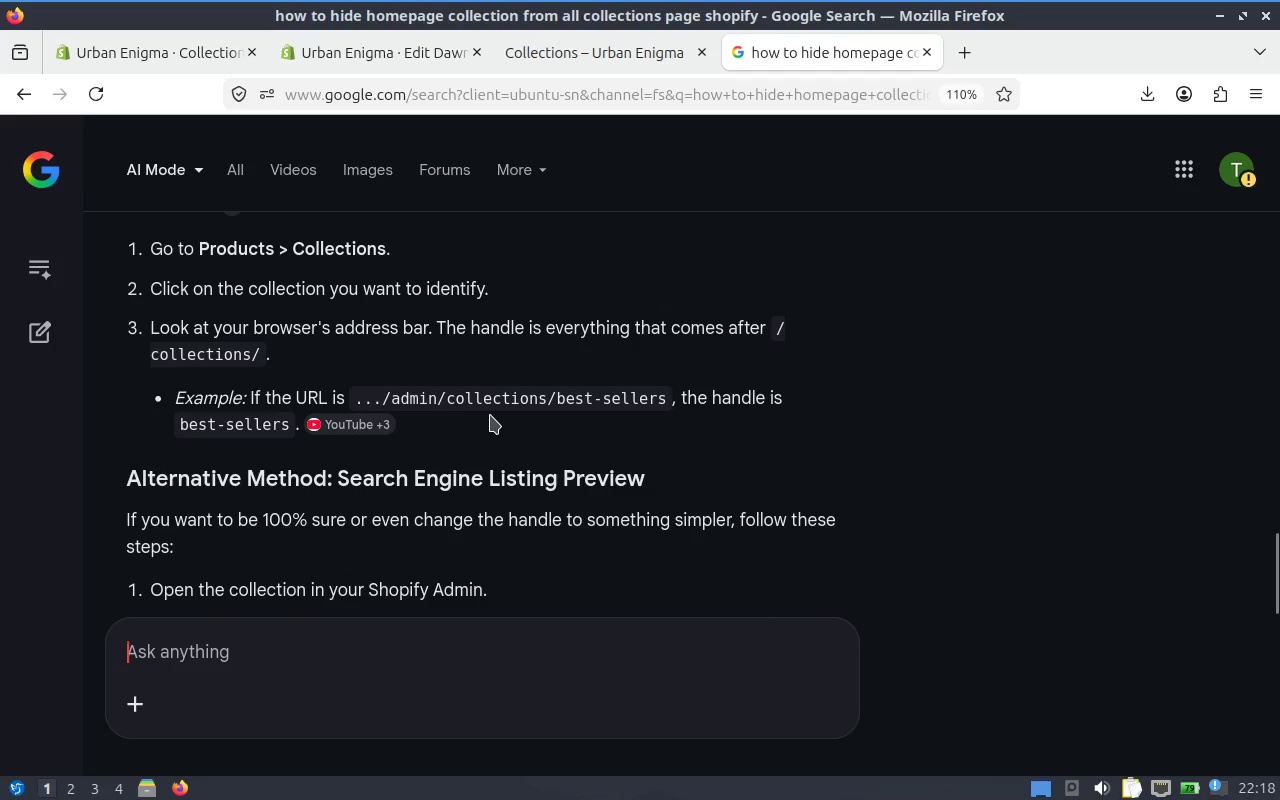 
left_click([381, 56])
 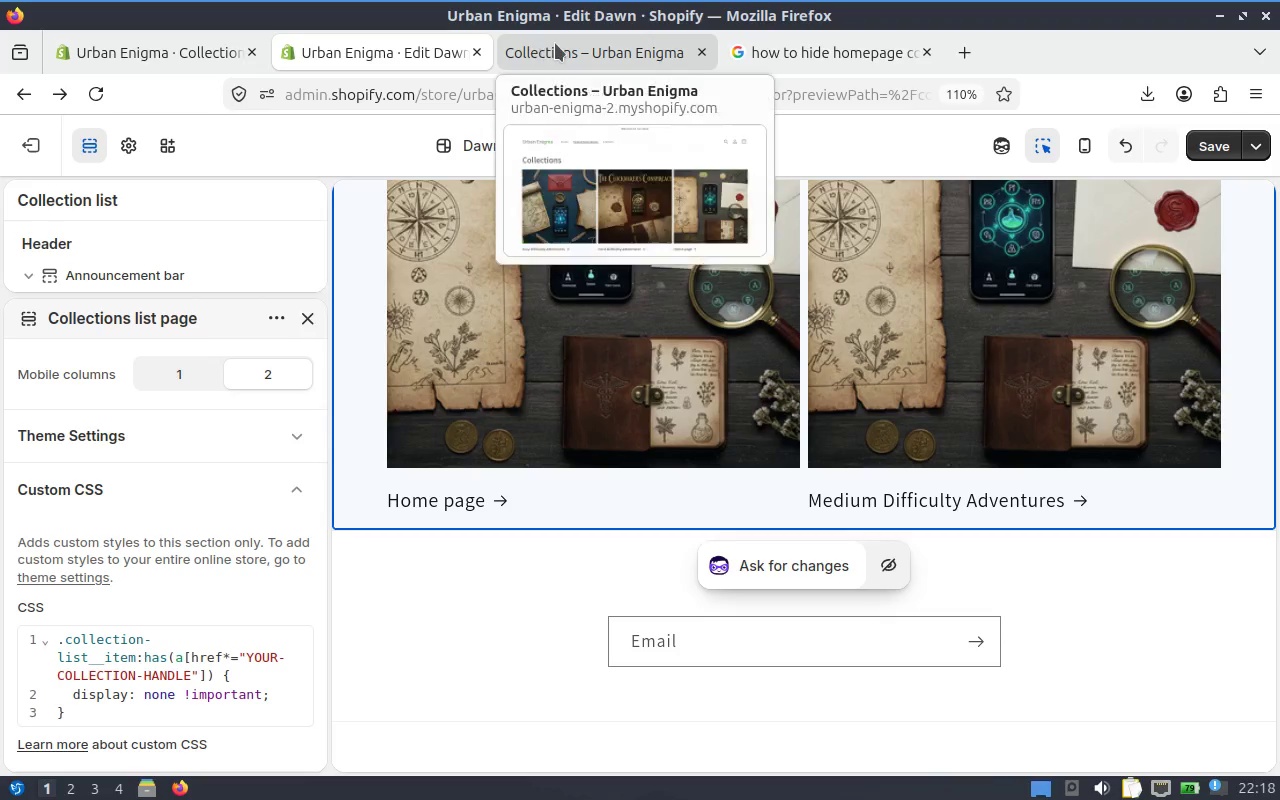 
left_click([555, 43])
 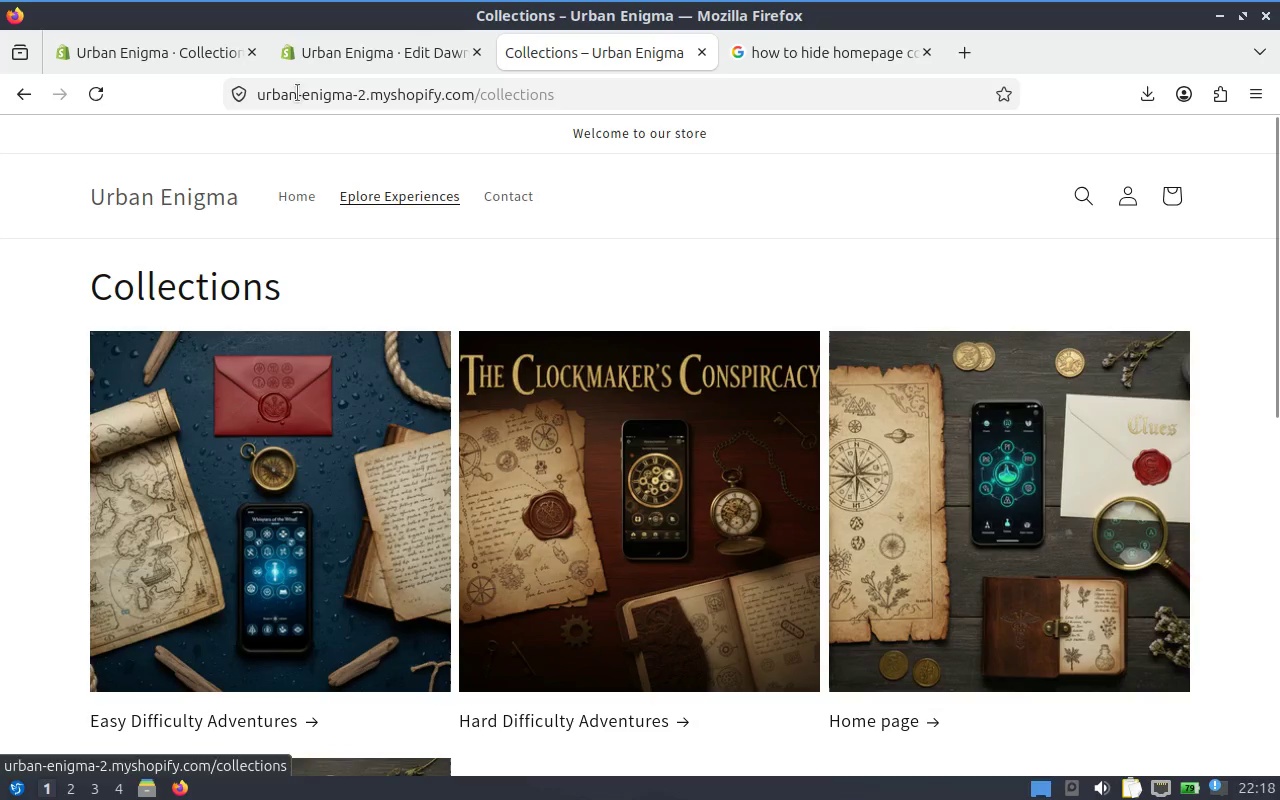 
left_click([377, 57])
 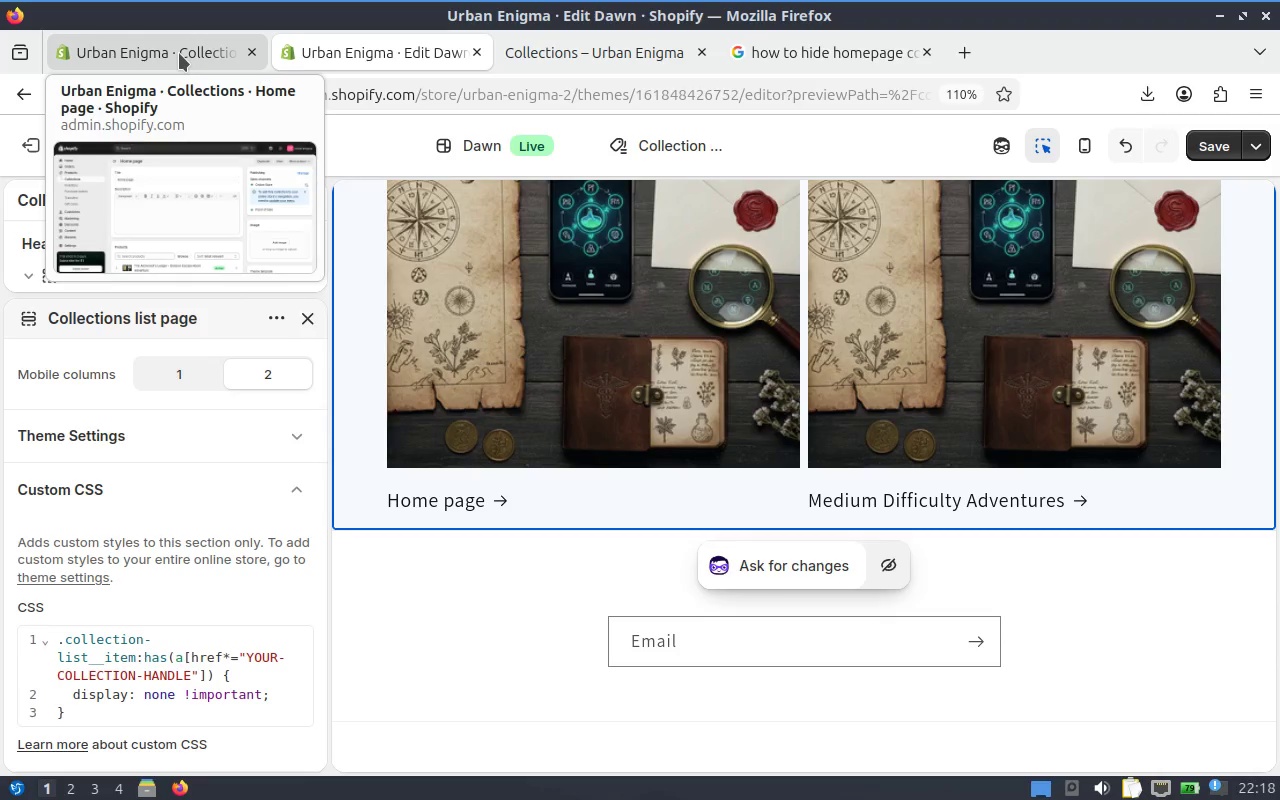 
left_click([179, 53])
 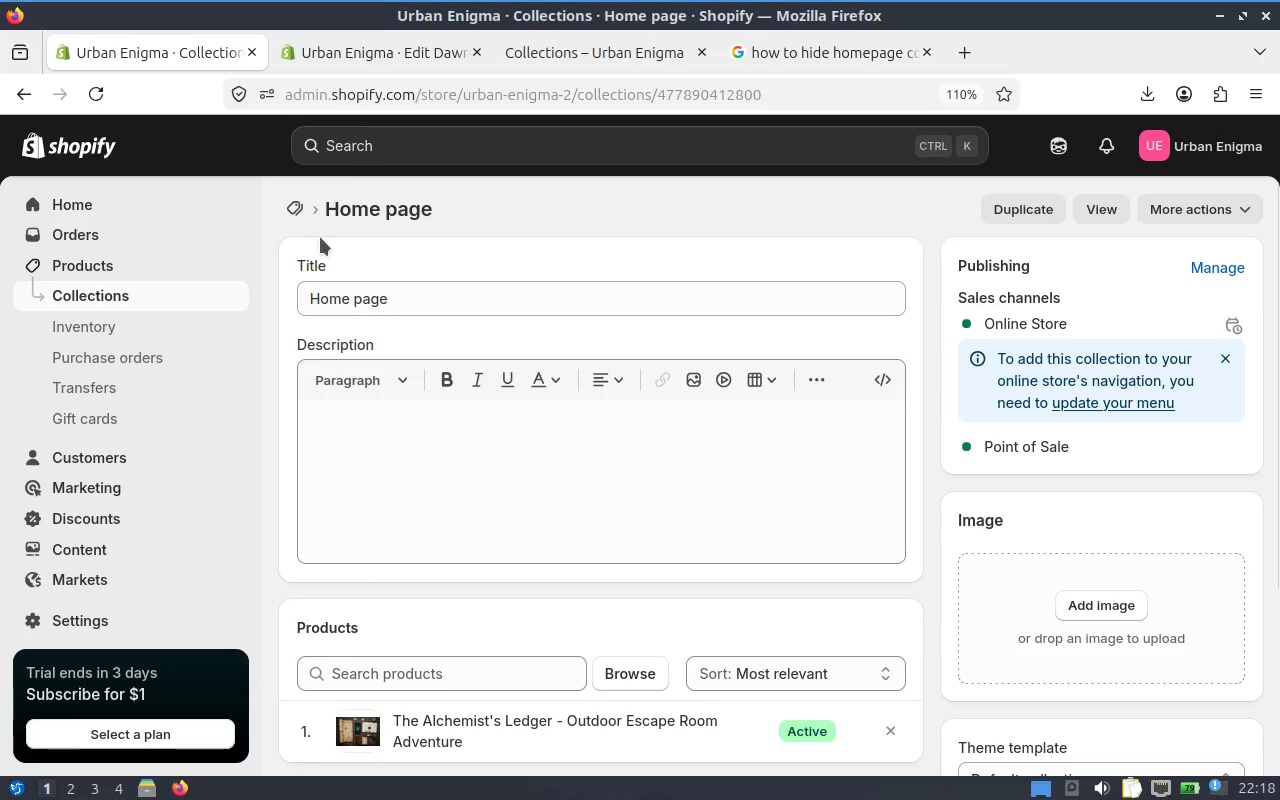 
left_click([375, 53])
 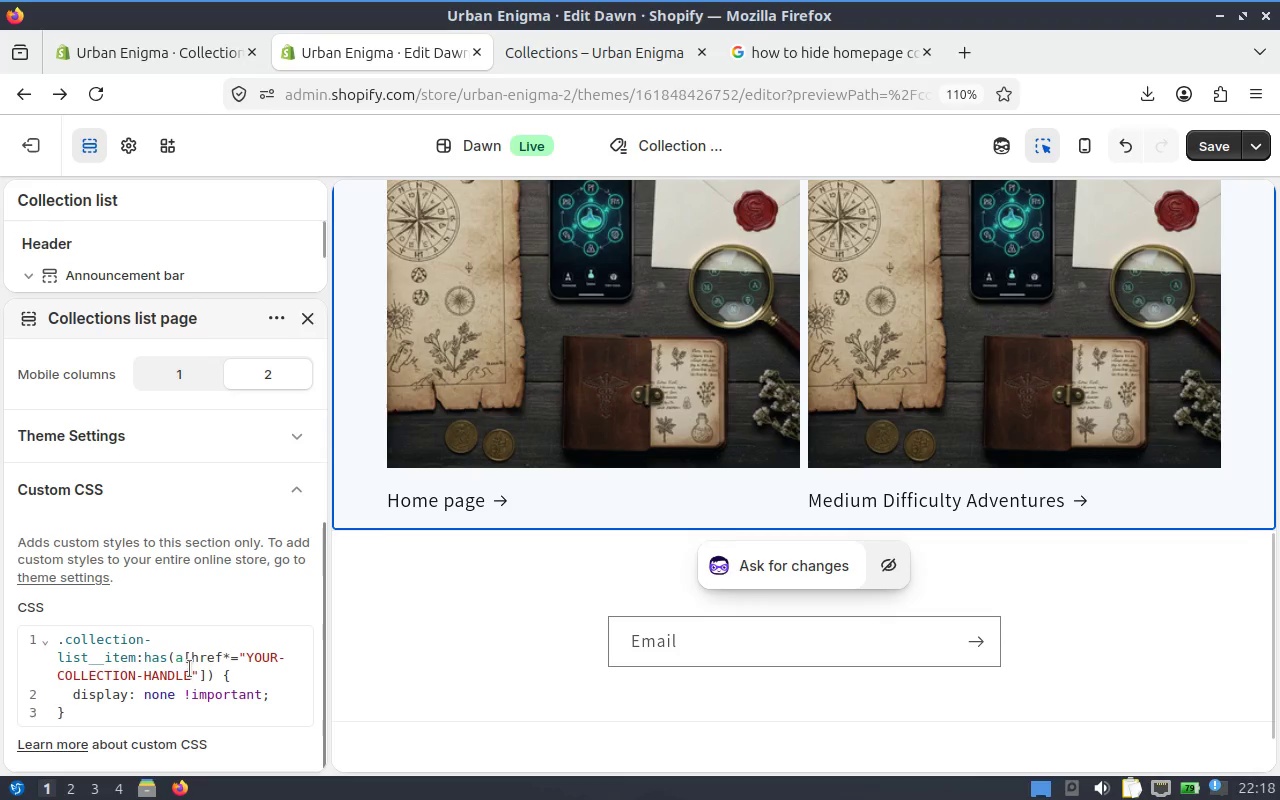 
left_click([189, 676])
 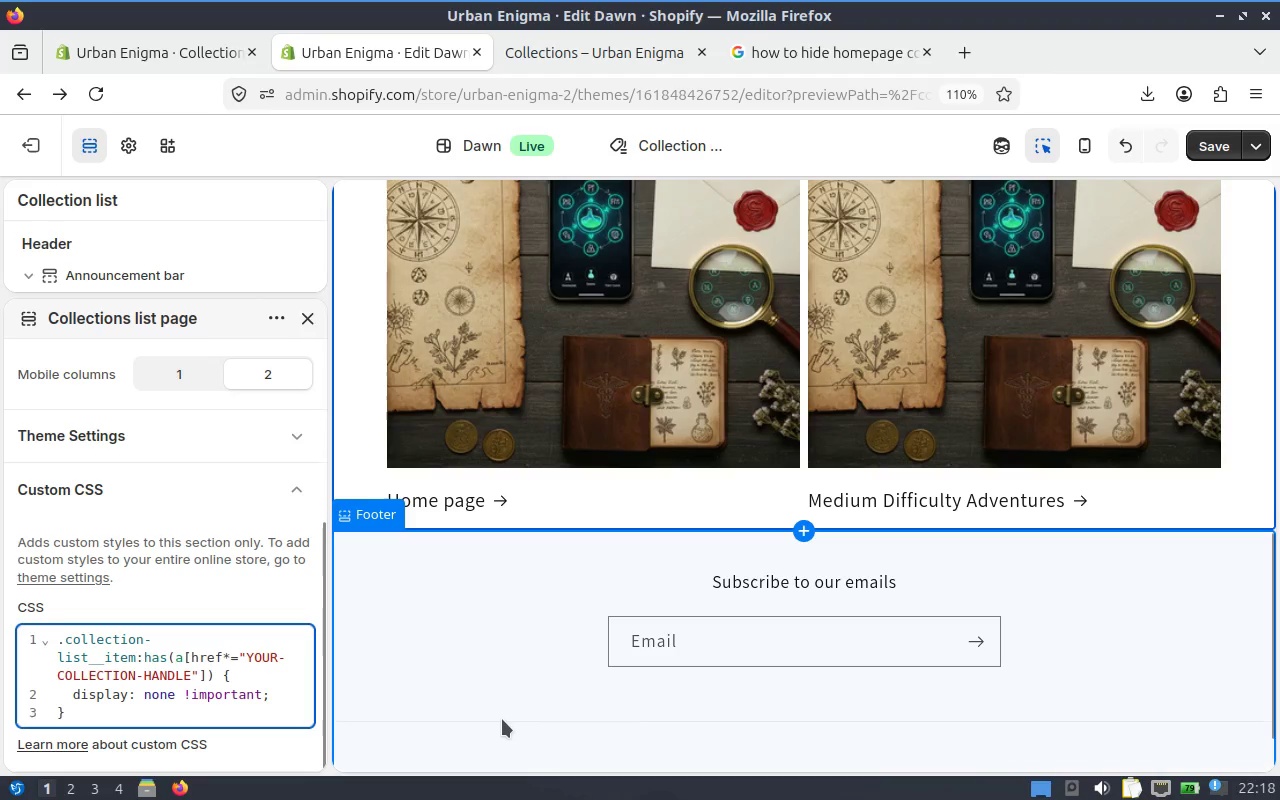 
hold_key(key=Backspace, duration=0.64)
 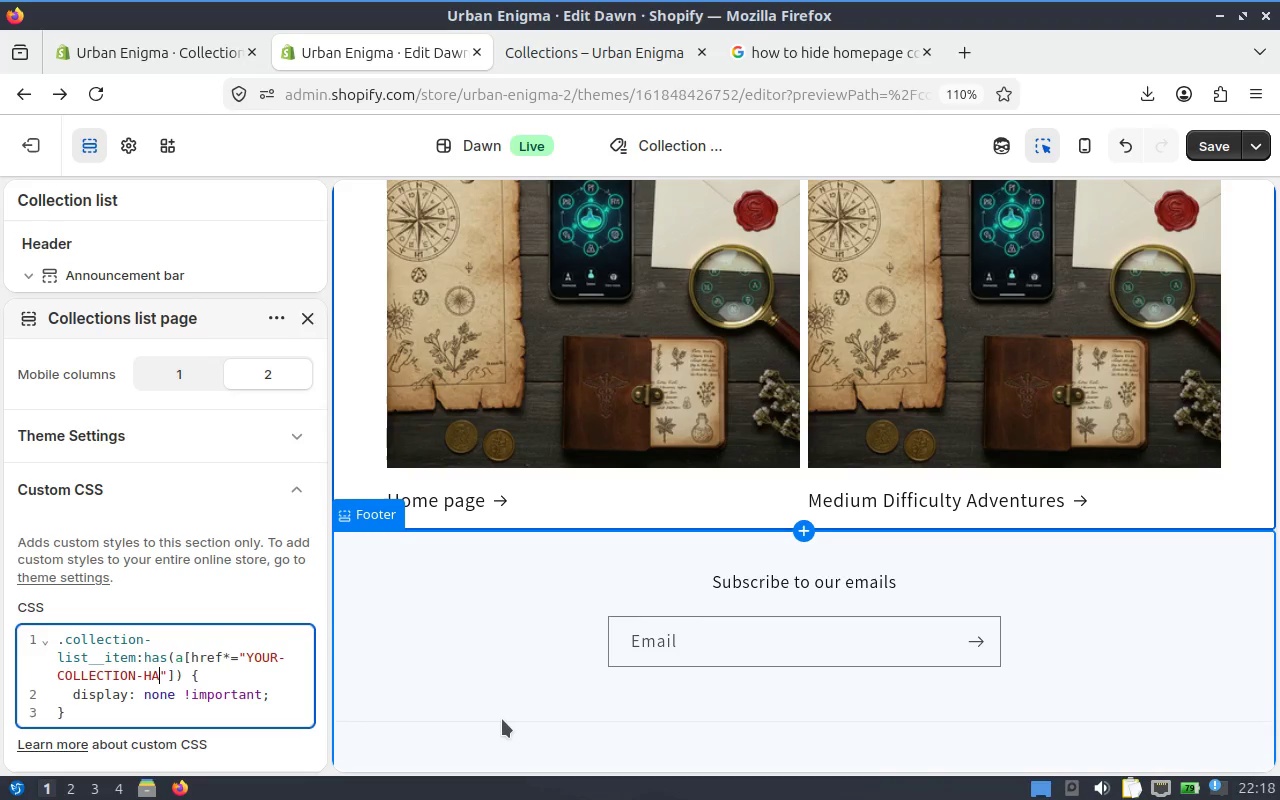 
key(Backspace)
key(Backspace)
key(Backspace)
key(Backspace)
key(Backspace)
key(Backspace)
key(Backspace)
key(Backspace)
key(Backspace)
key(Backspace)
key(Backspace)
key(Backspace)
key(Backspace)
key(Backspace)
key(Backspace)
key(Backspace)
key(Backspace)
key(Backspace)
type(frontpage)
 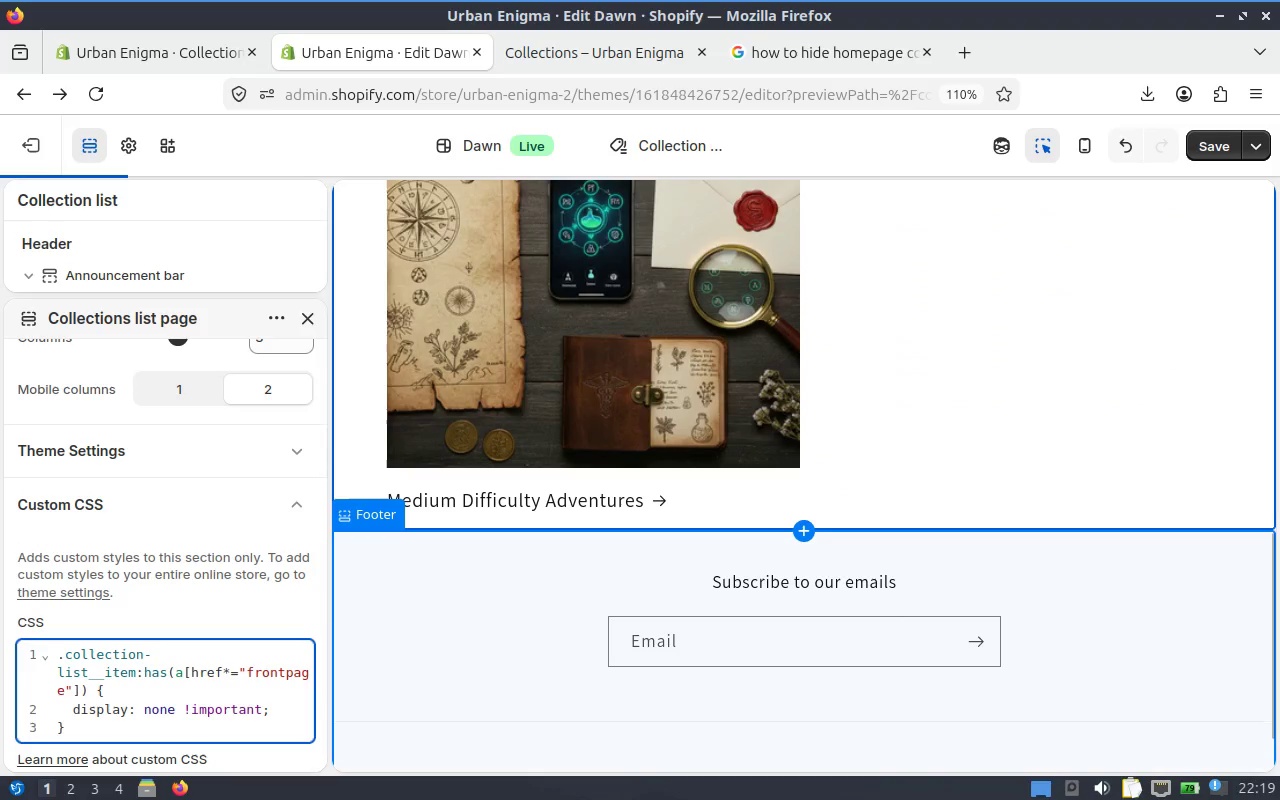 
scroll: coordinate [1230, 504], scroll_direction: up, amount: 1.0
 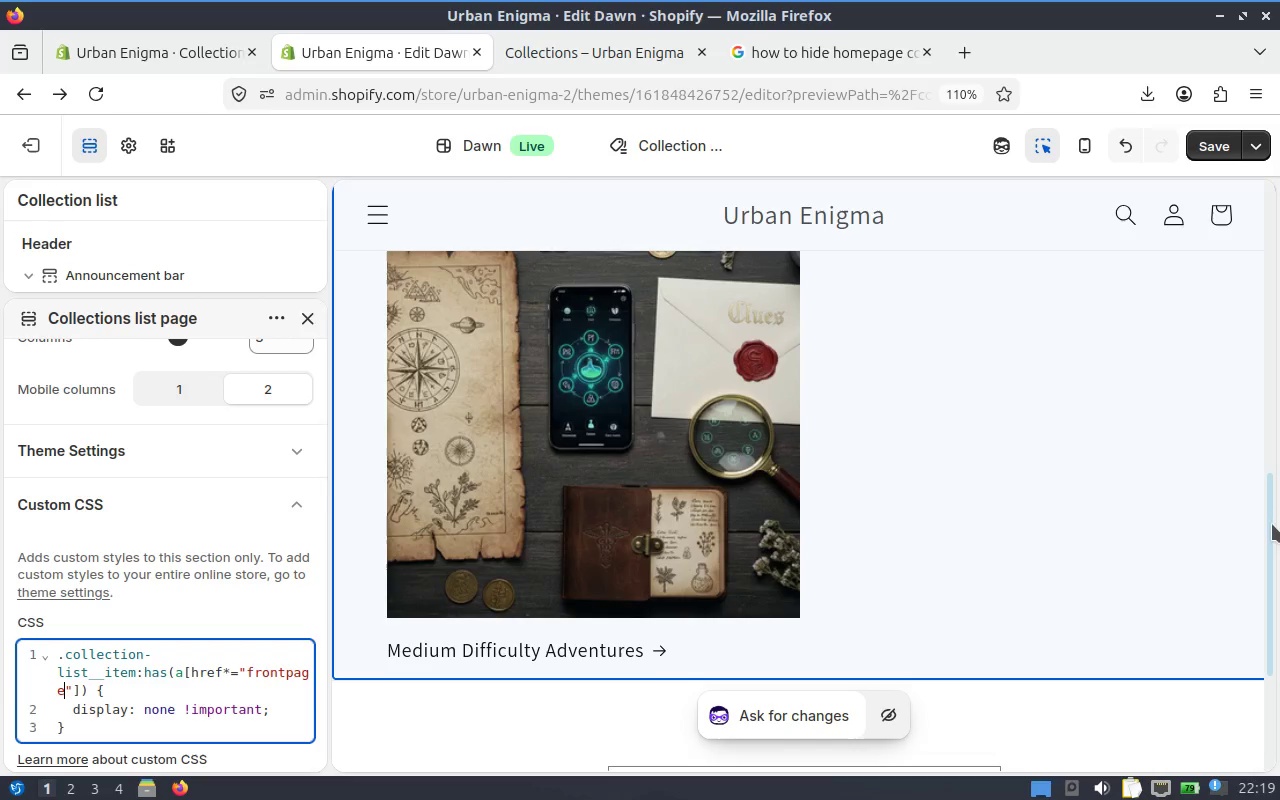 
left_click_drag(start_coordinate=[1270, 524], to_coordinate=[1273, 535])
 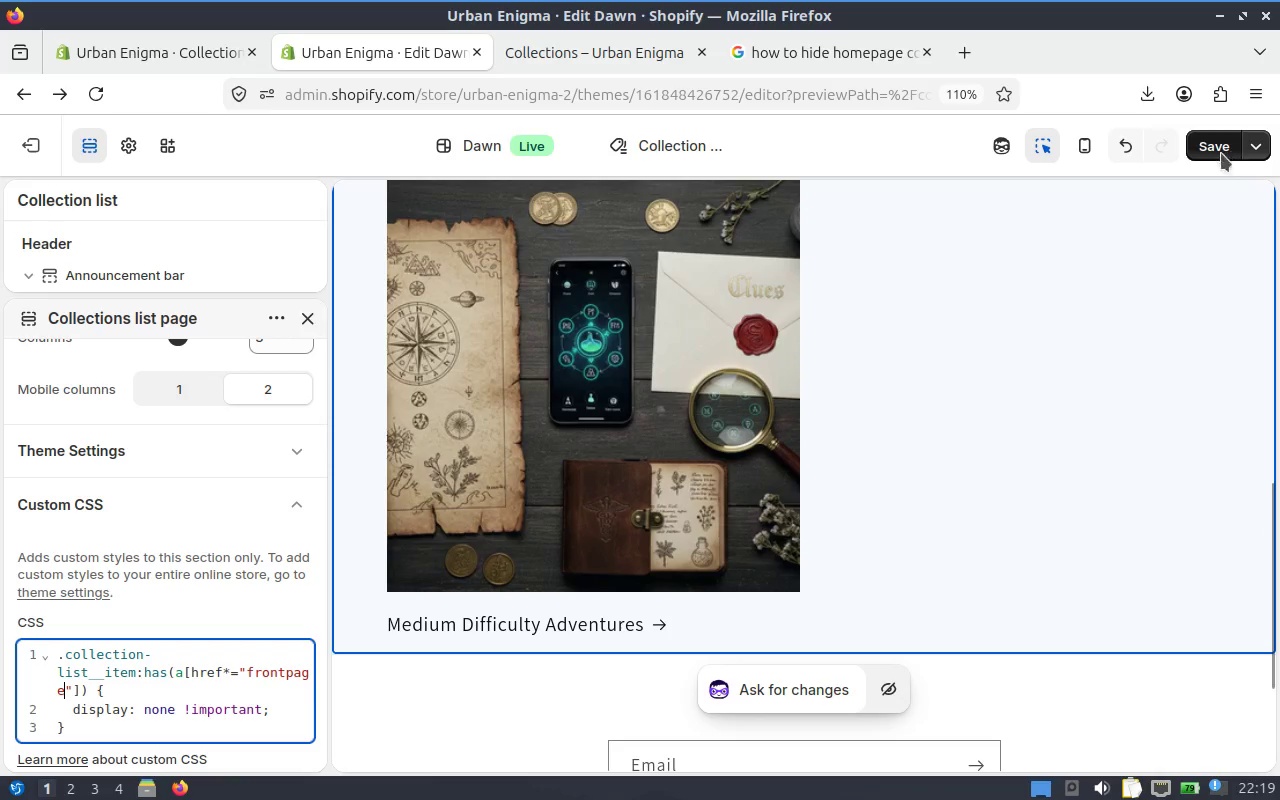 
left_click([1221, 153])
 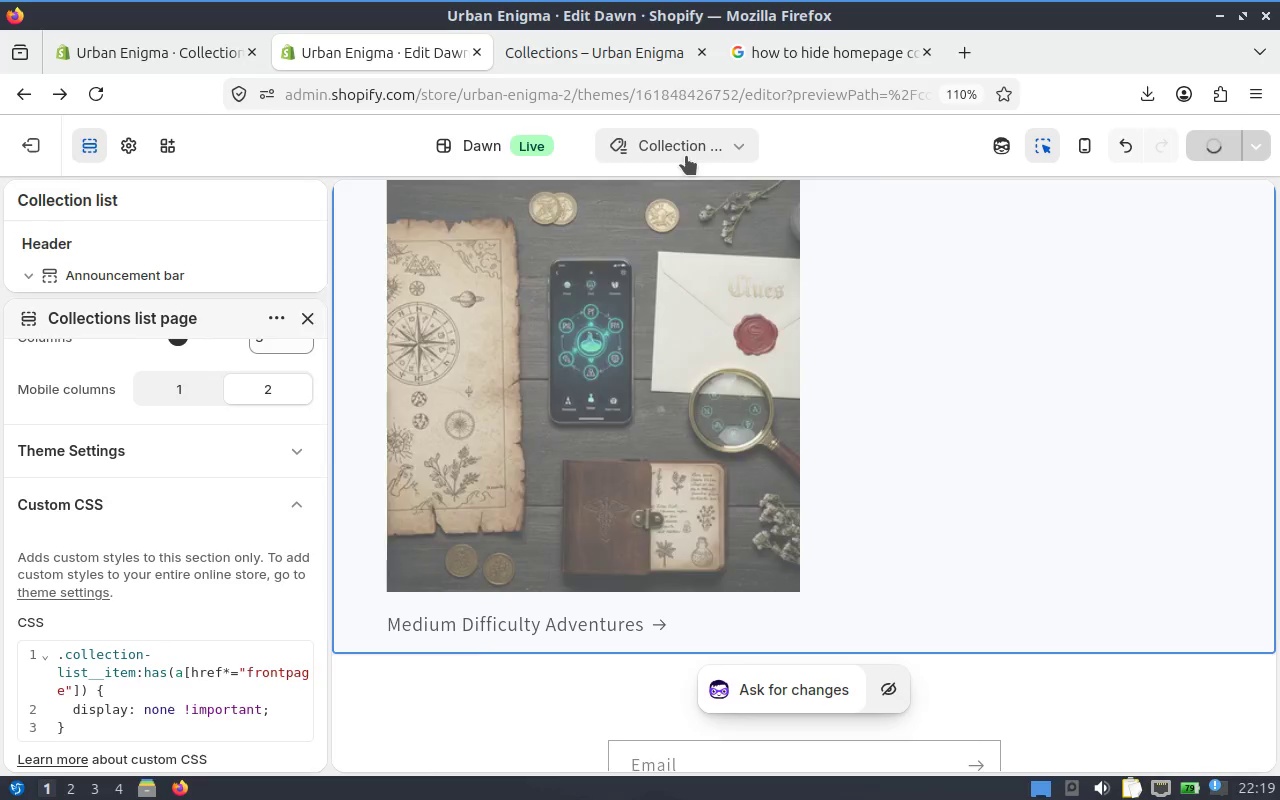 
mouse_move([625, 60])
 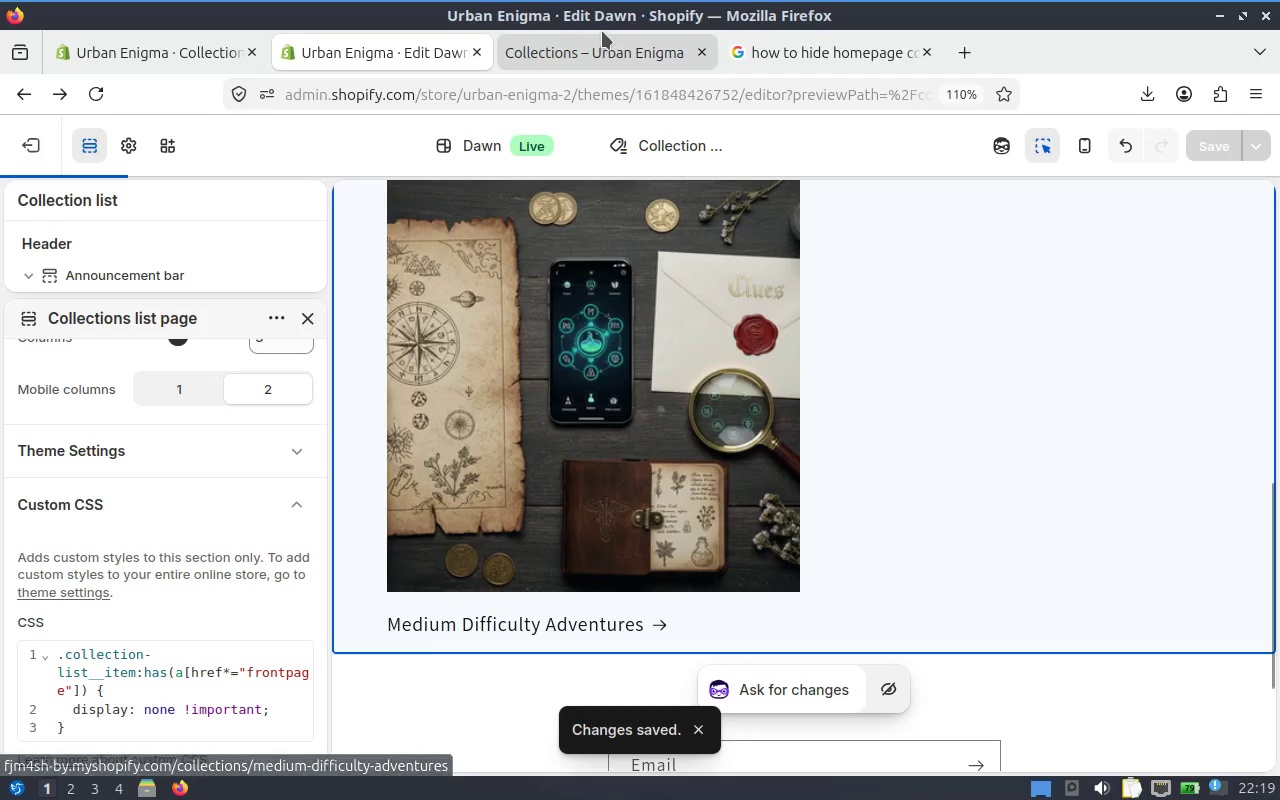 
mouse_move([616, 45])
 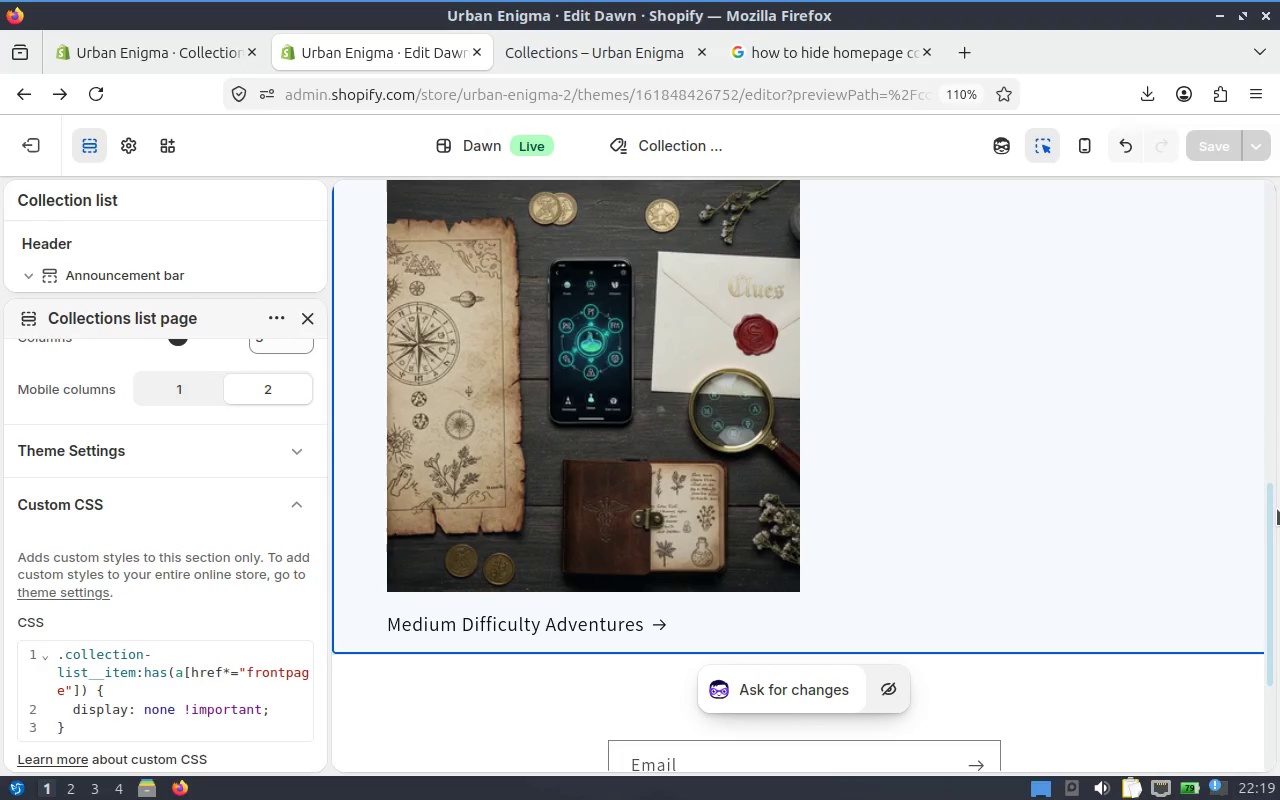 
left_click_drag(start_coordinate=[1270, 511], to_coordinate=[1268, 149])
 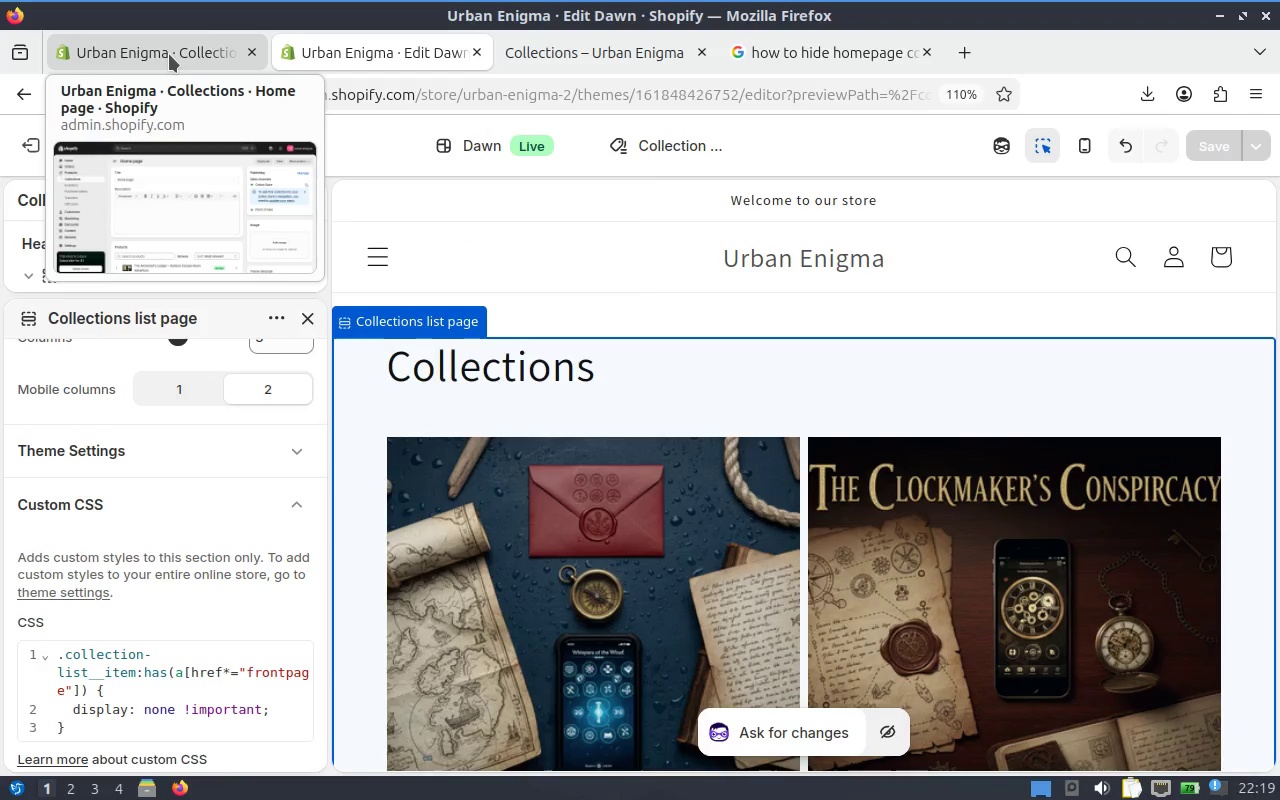 
left_click([626, 61])
 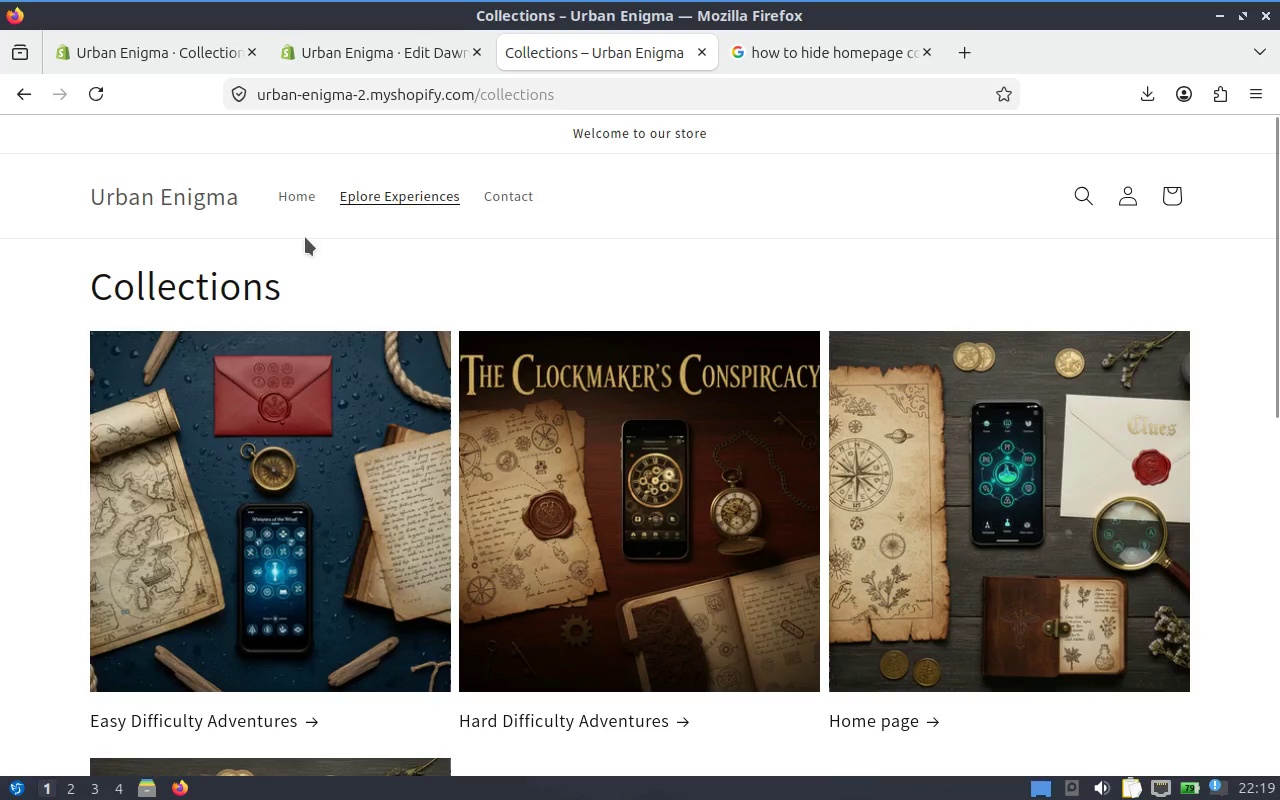 
left_click([287, 201])
 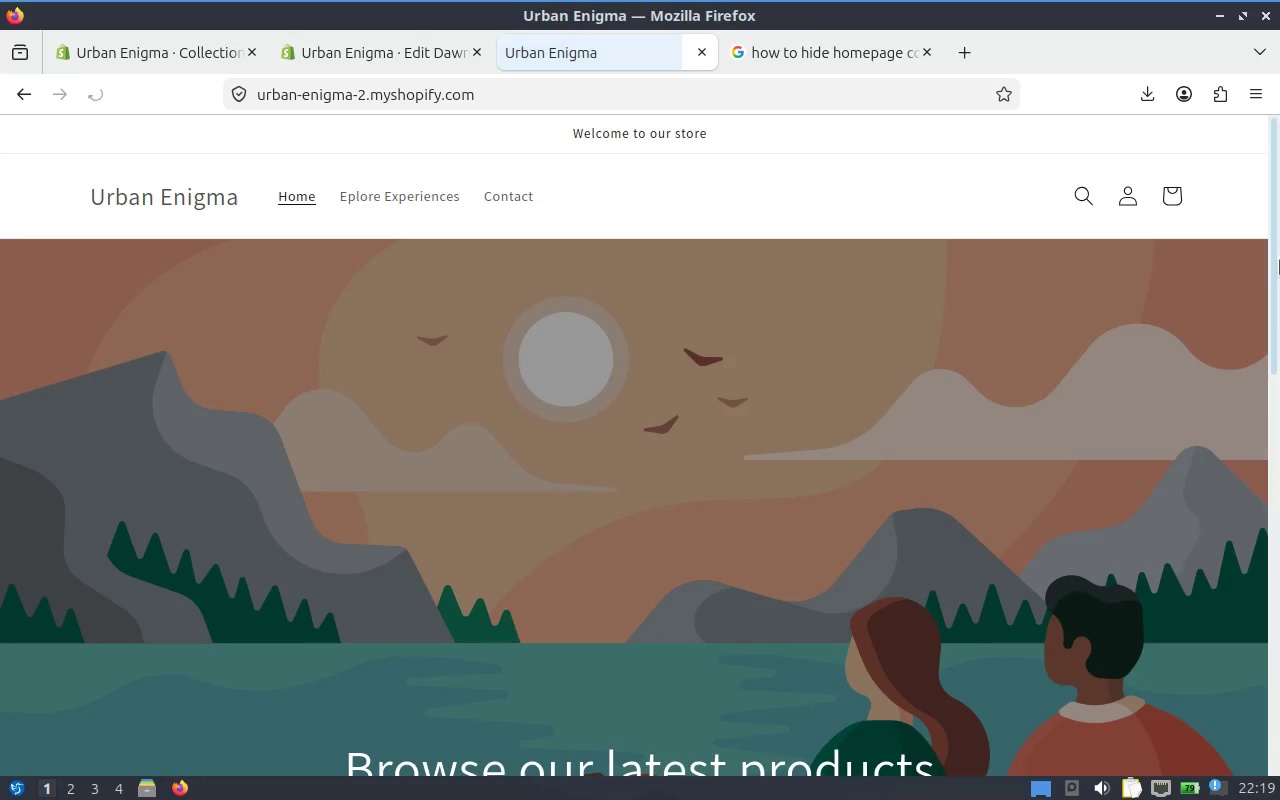 
left_click_drag(start_coordinate=[1278, 261], to_coordinate=[1252, 325])
 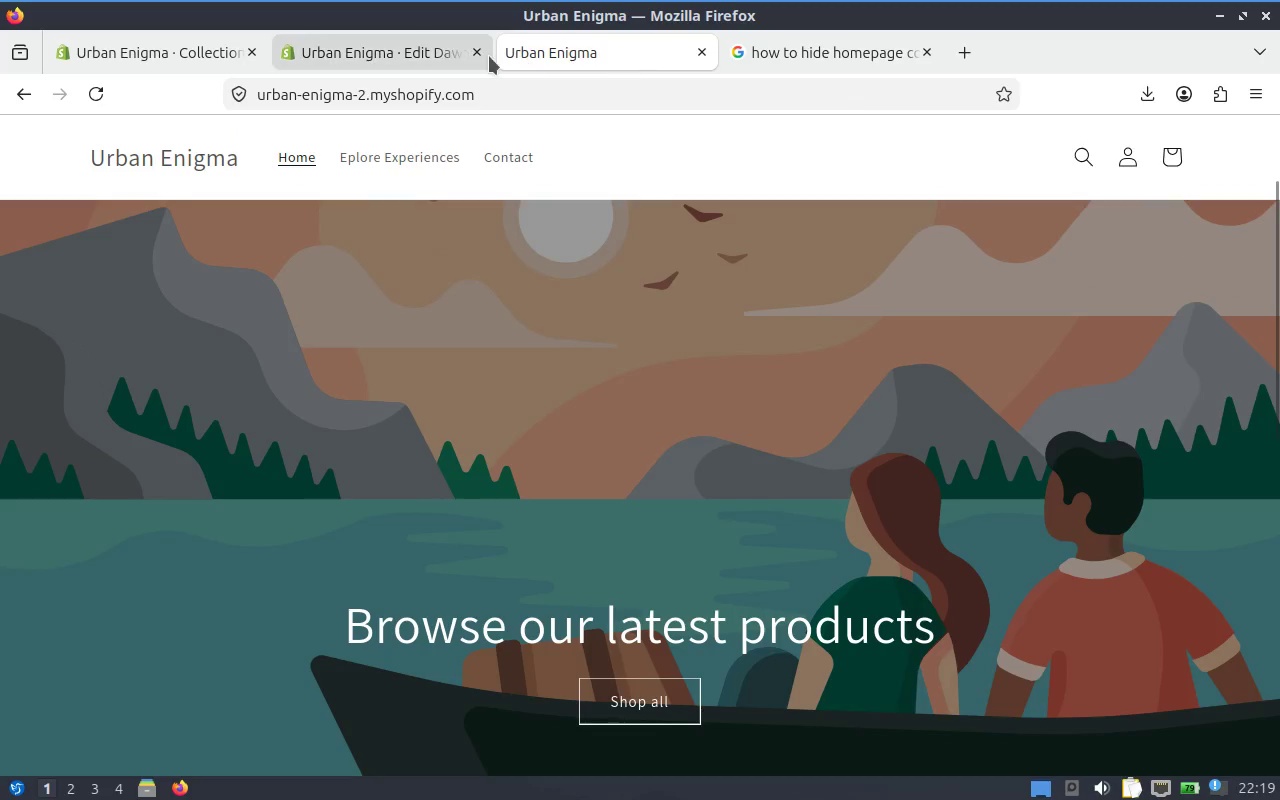 
mouse_move([415, 66])
 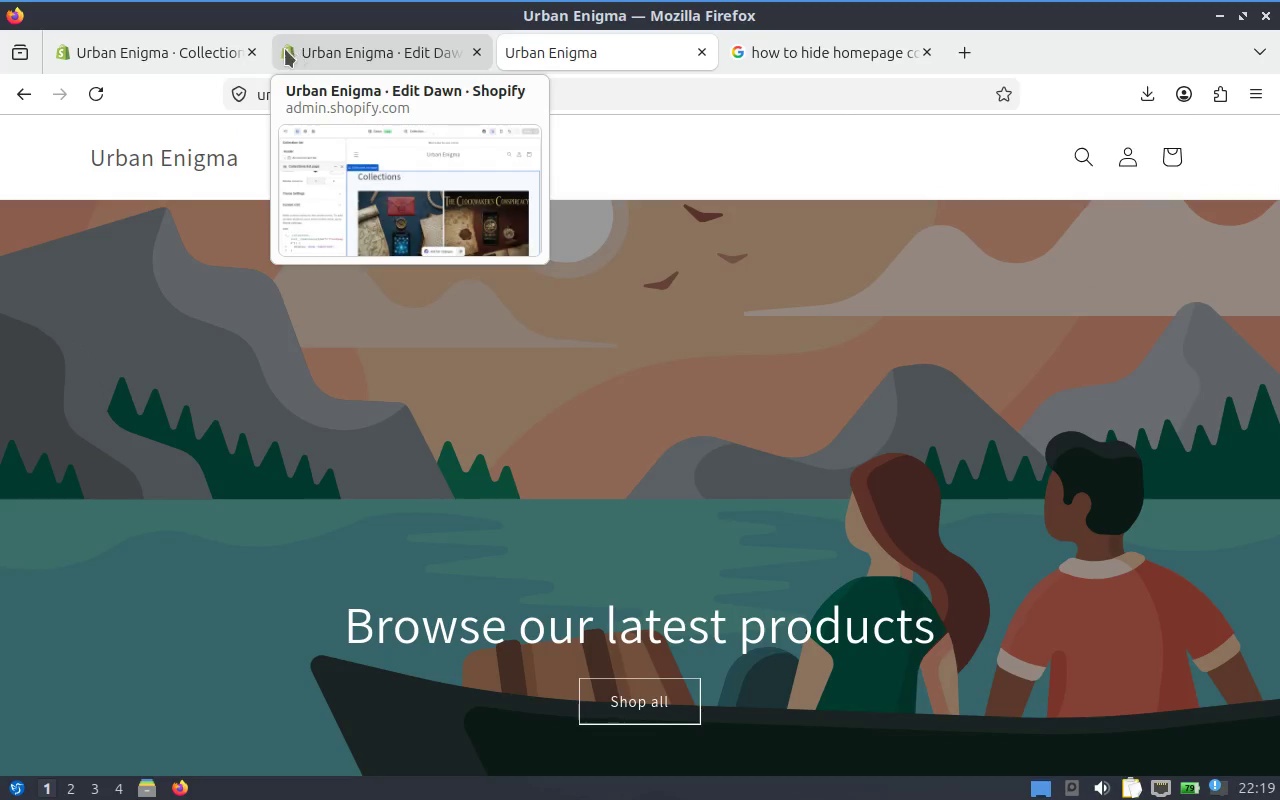 
left_click([188, 54])
 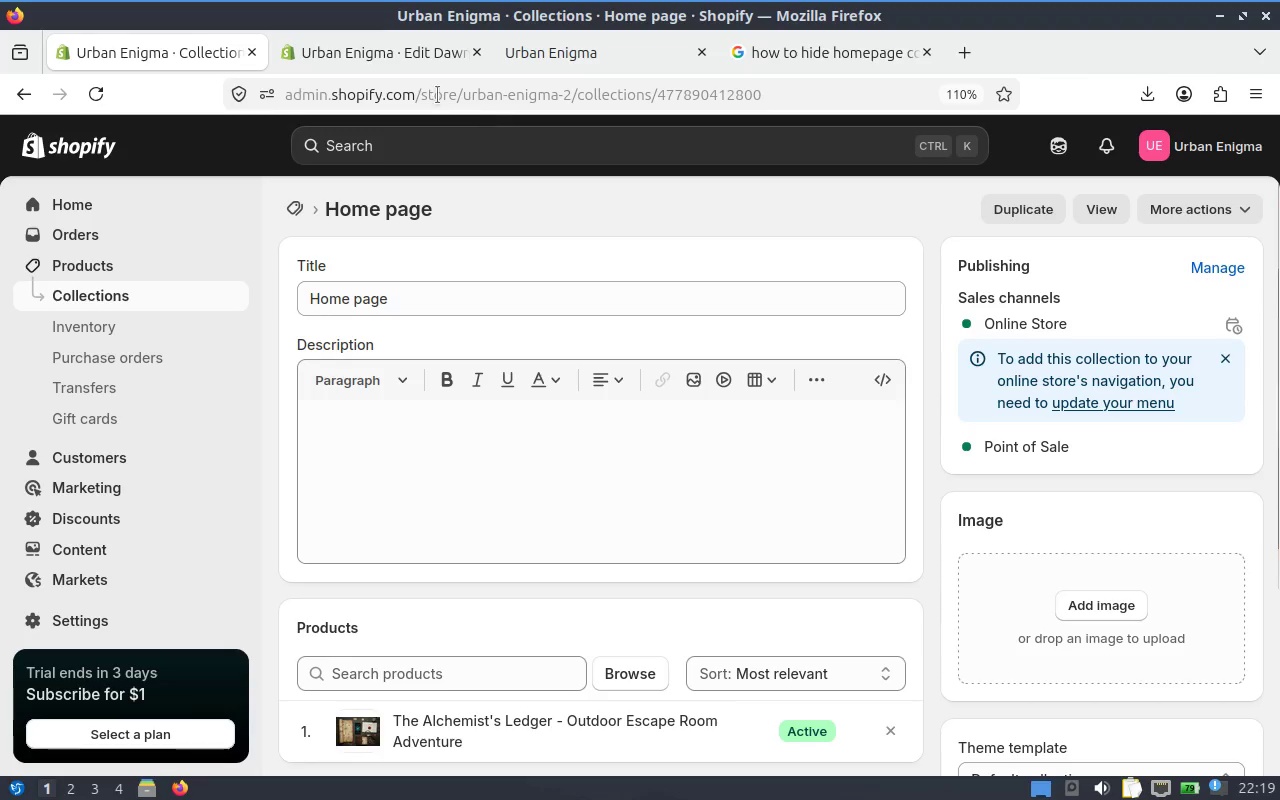 
left_click([372, 51])
 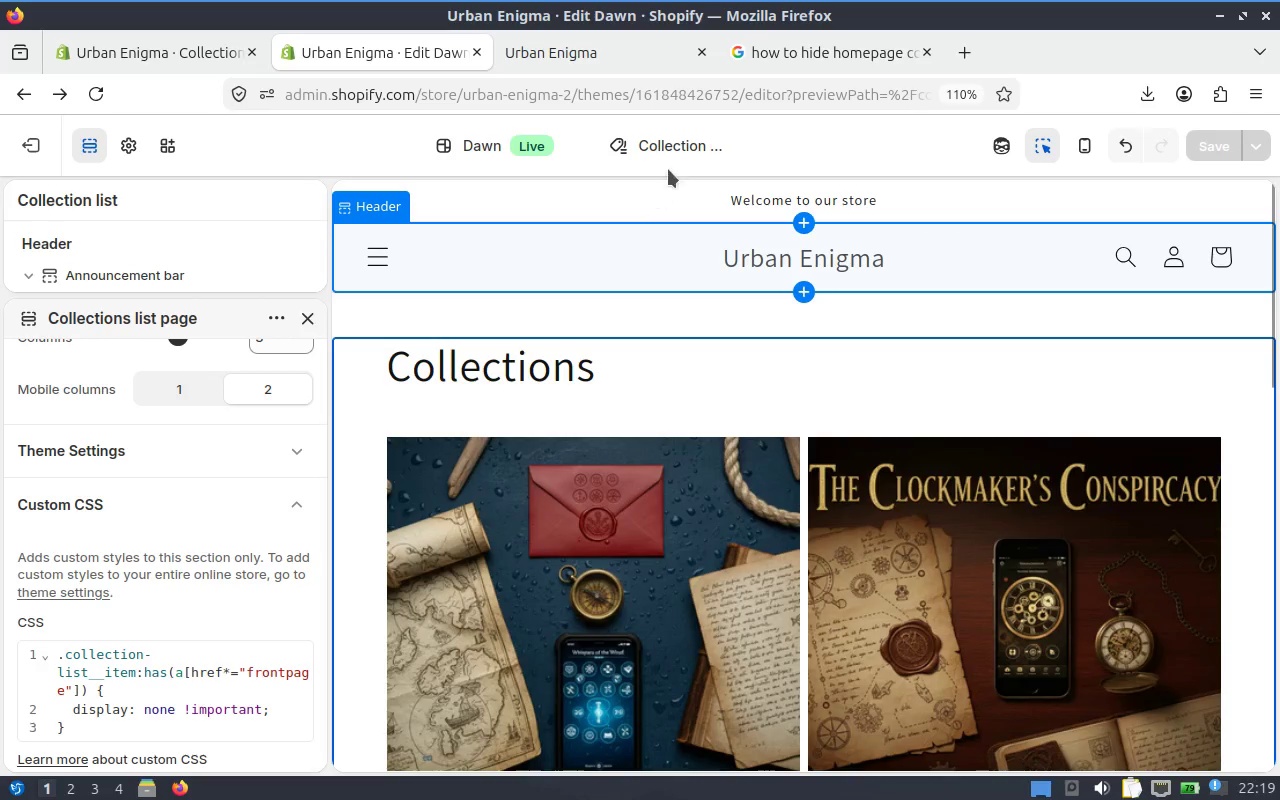 
left_click([683, 144])
 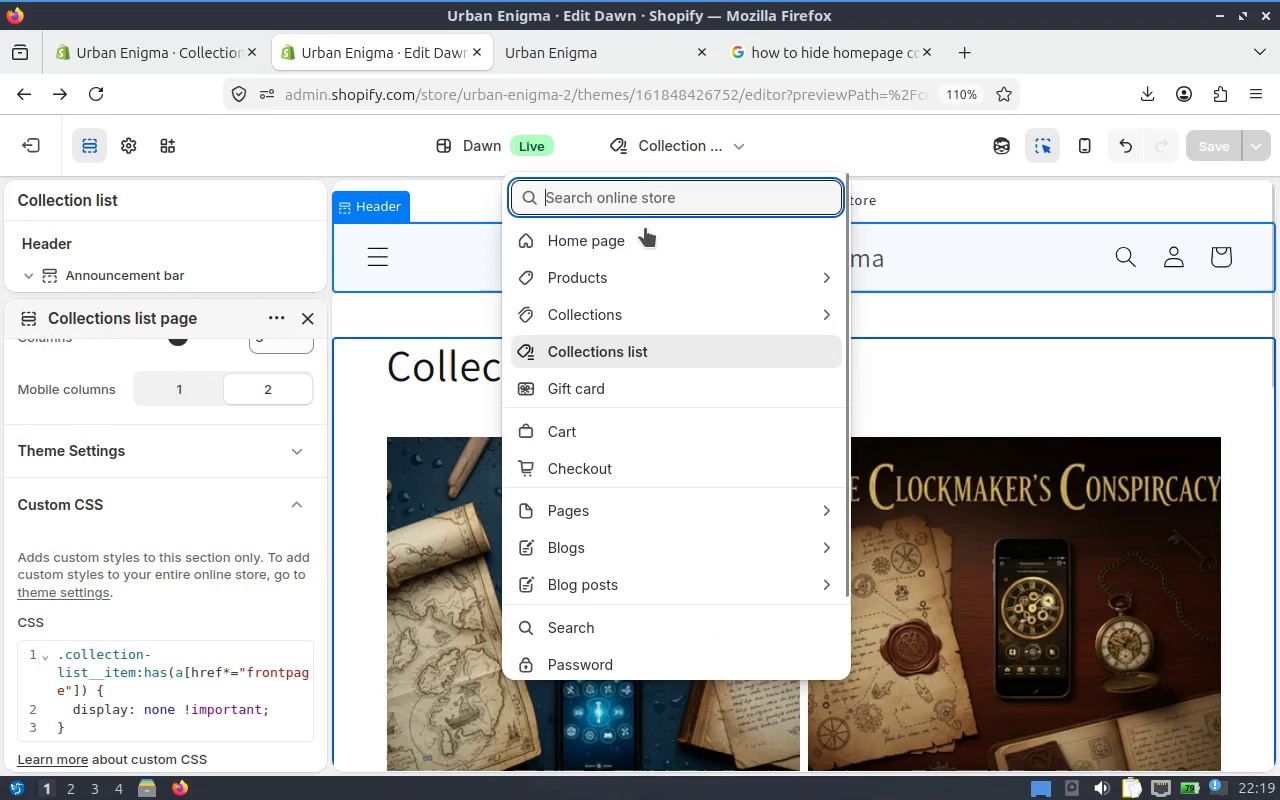 
left_click([629, 237])
 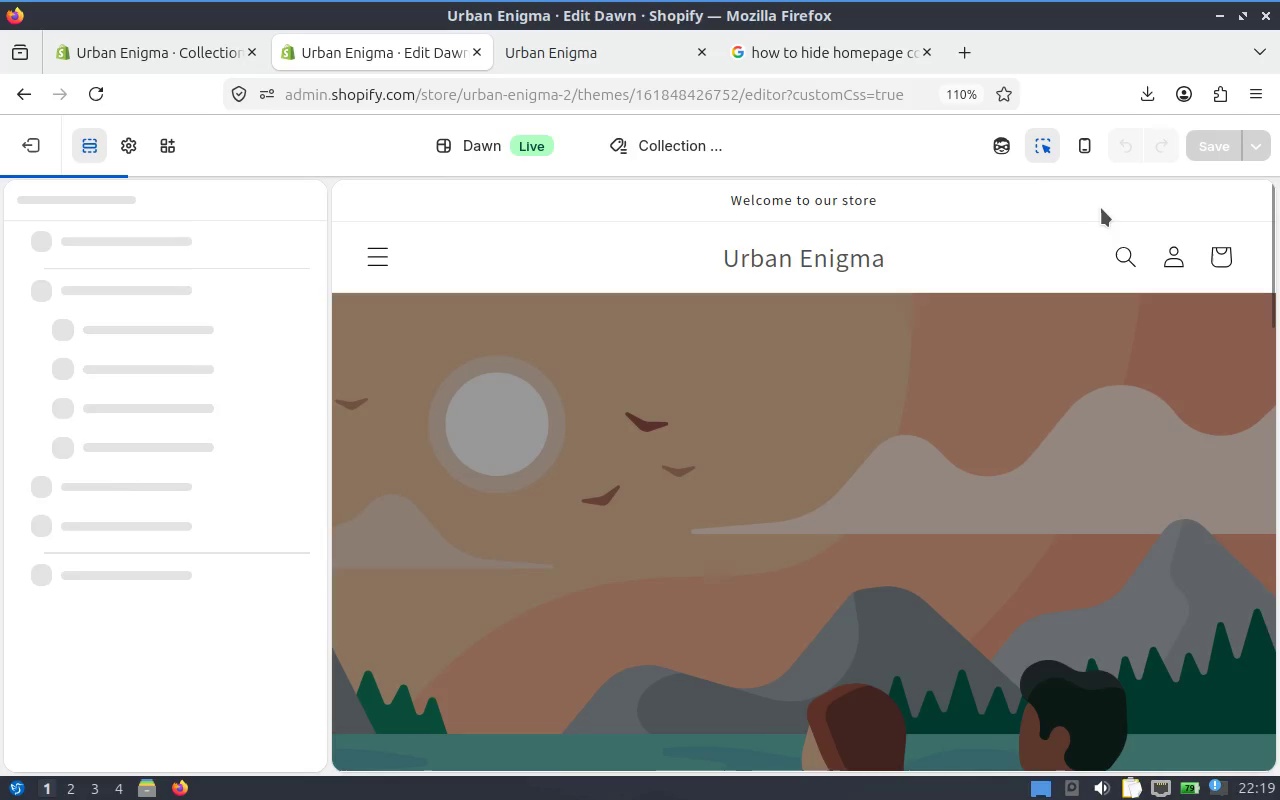 
left_click([1005, 149])
 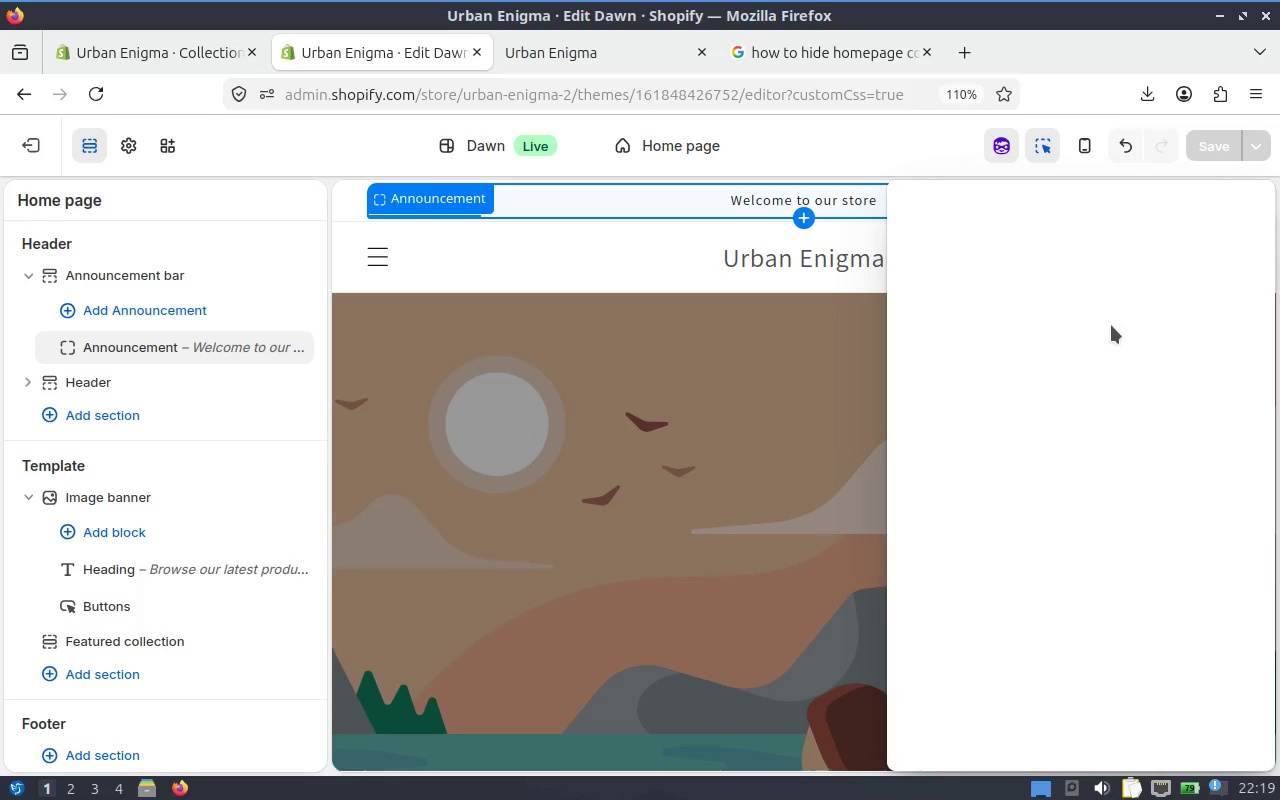 
mouse_move([1046, 339])
 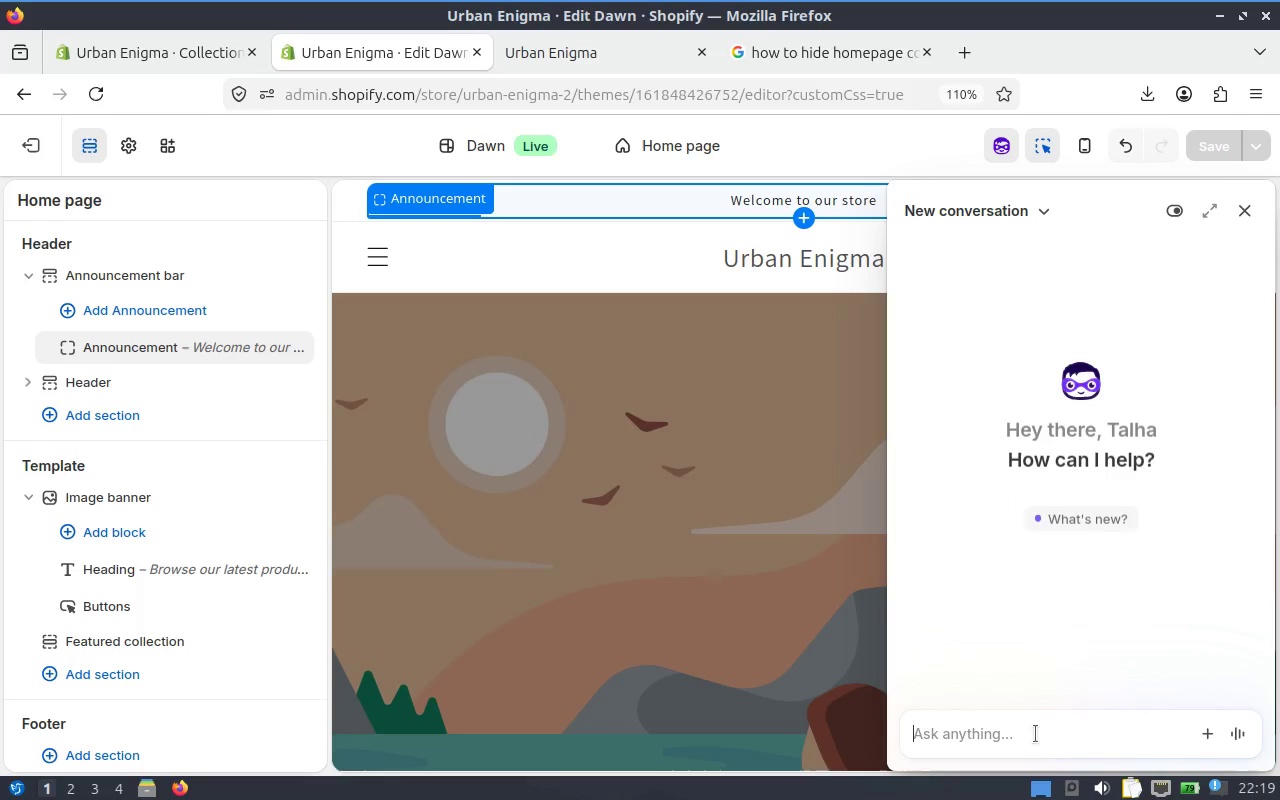 
left_click([1034, 740])
 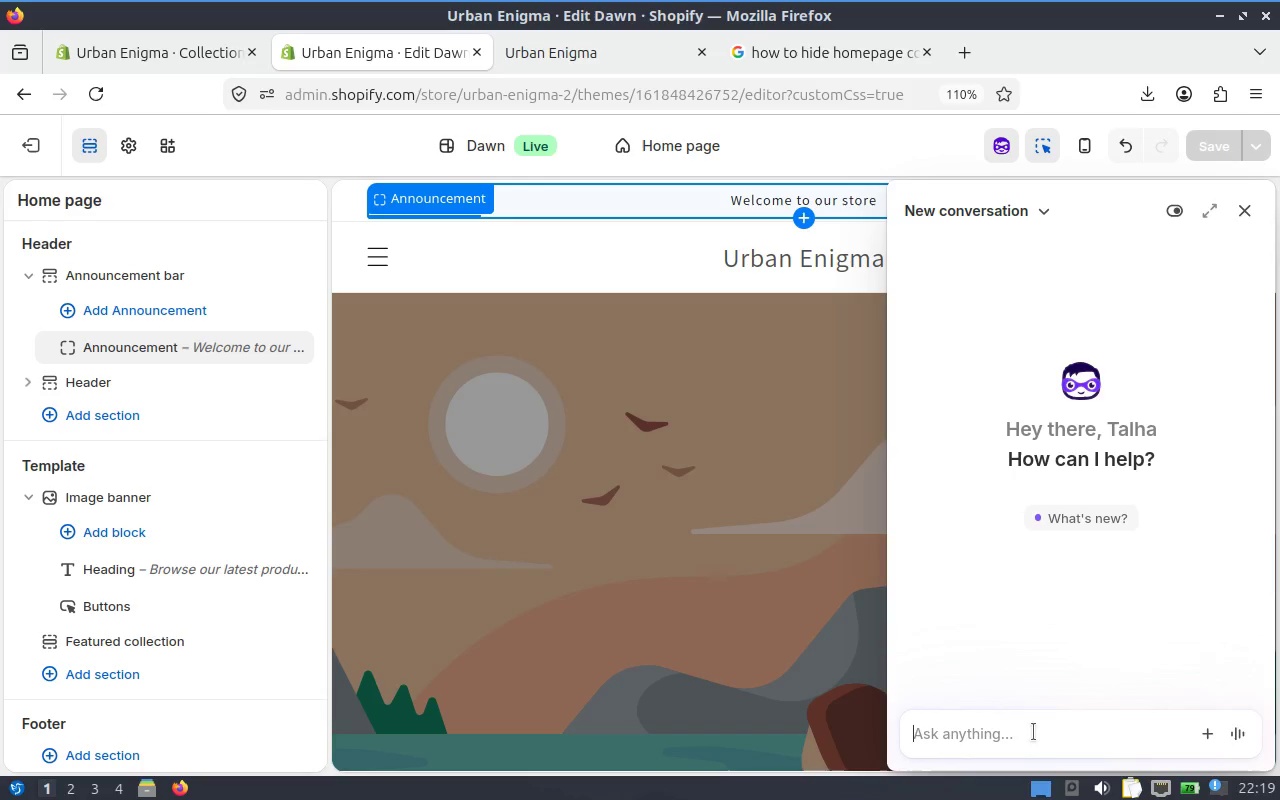 
type(replace place holder ui from home )
key(Backspace)
type(page like image and t)
key(Backspace)
type(headings)
 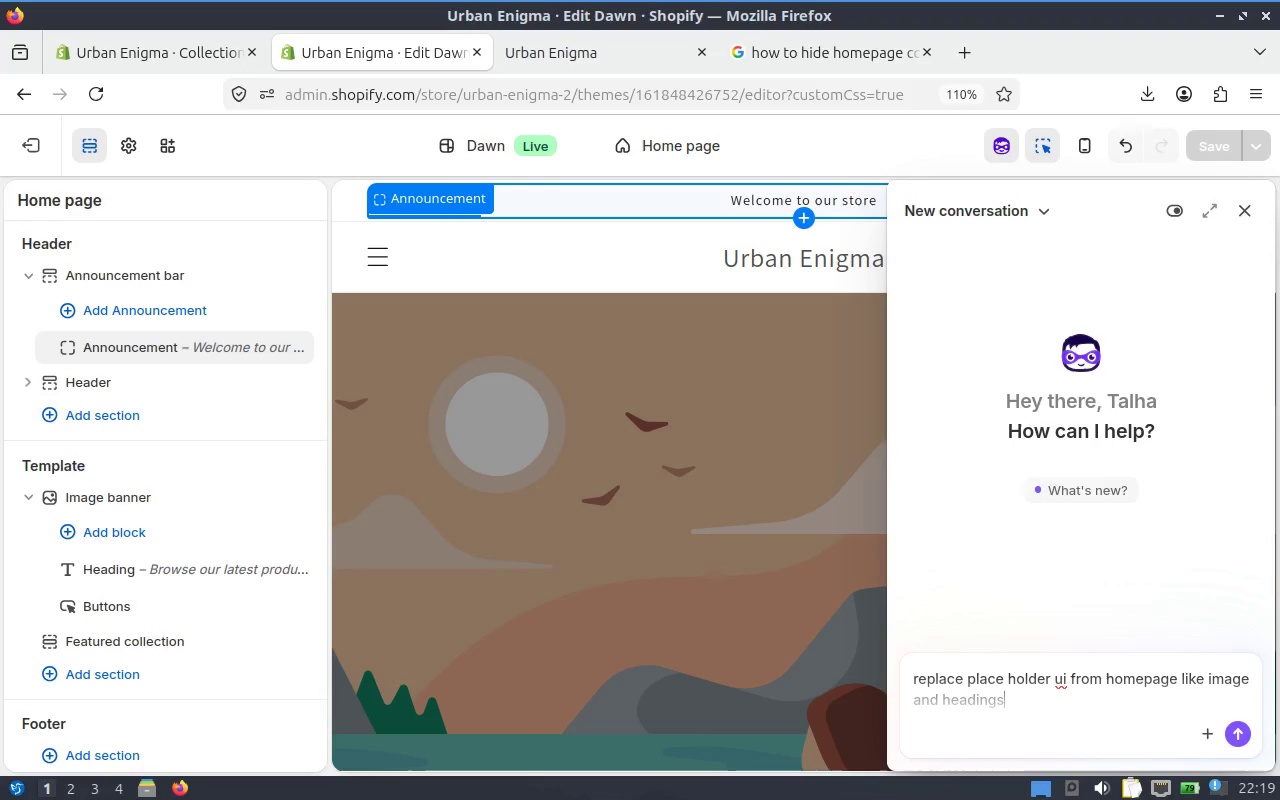 
key(Enter)
 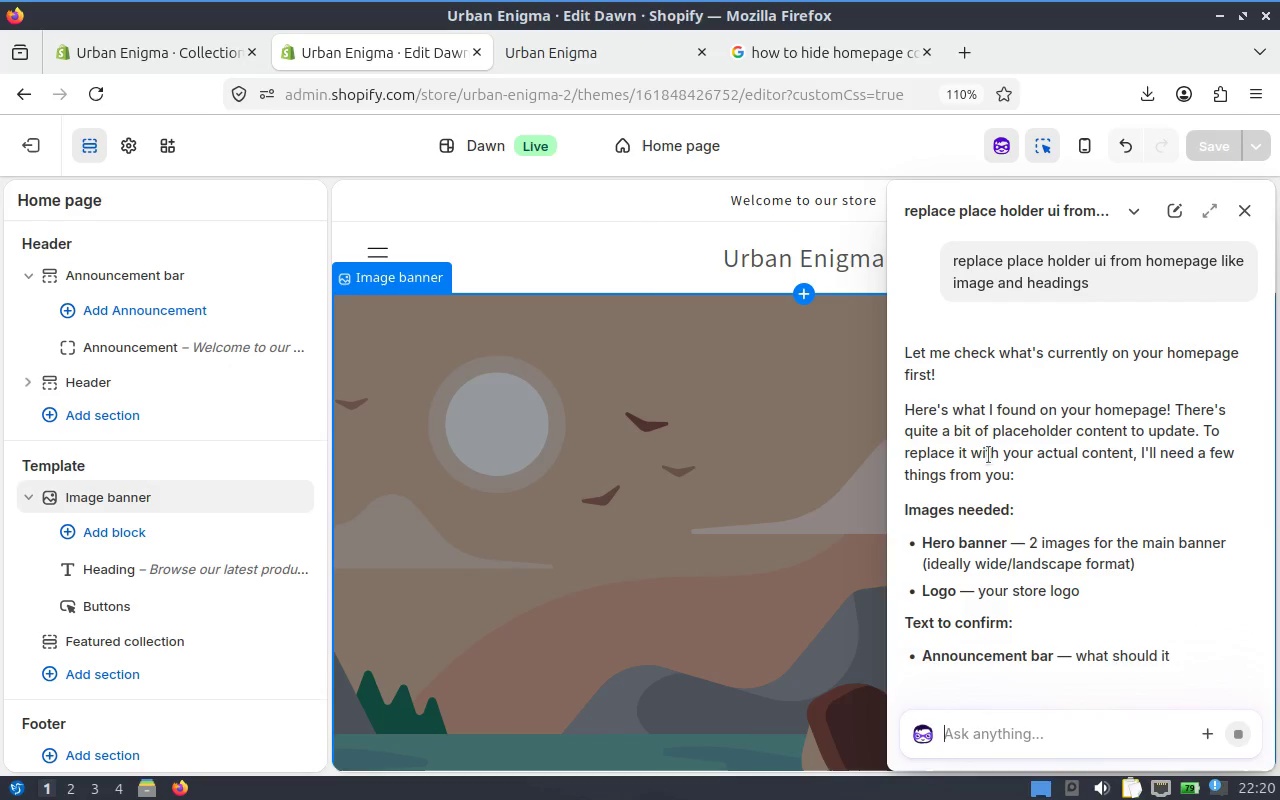 
wait(20.66)
 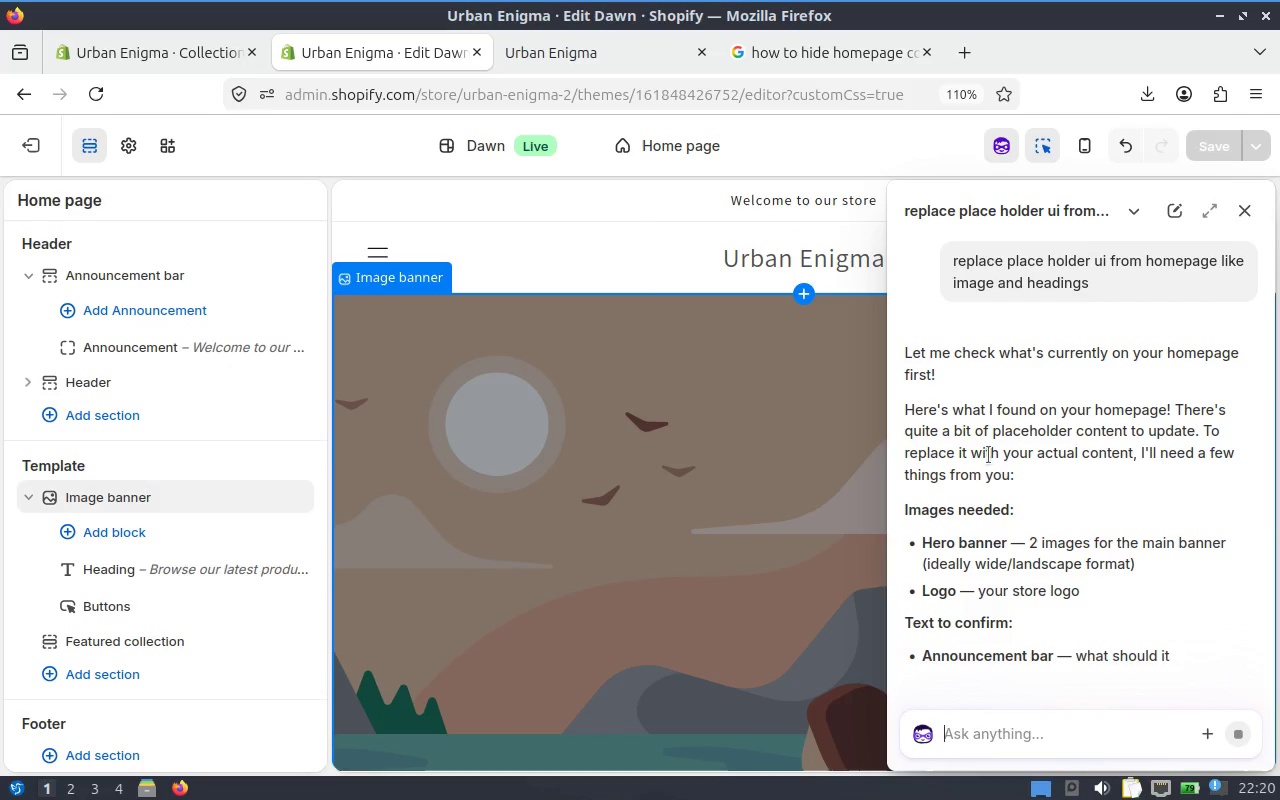 
left_click_drag(start_coordinate=[1273, 401], to_coordinate=[1257, 657])
 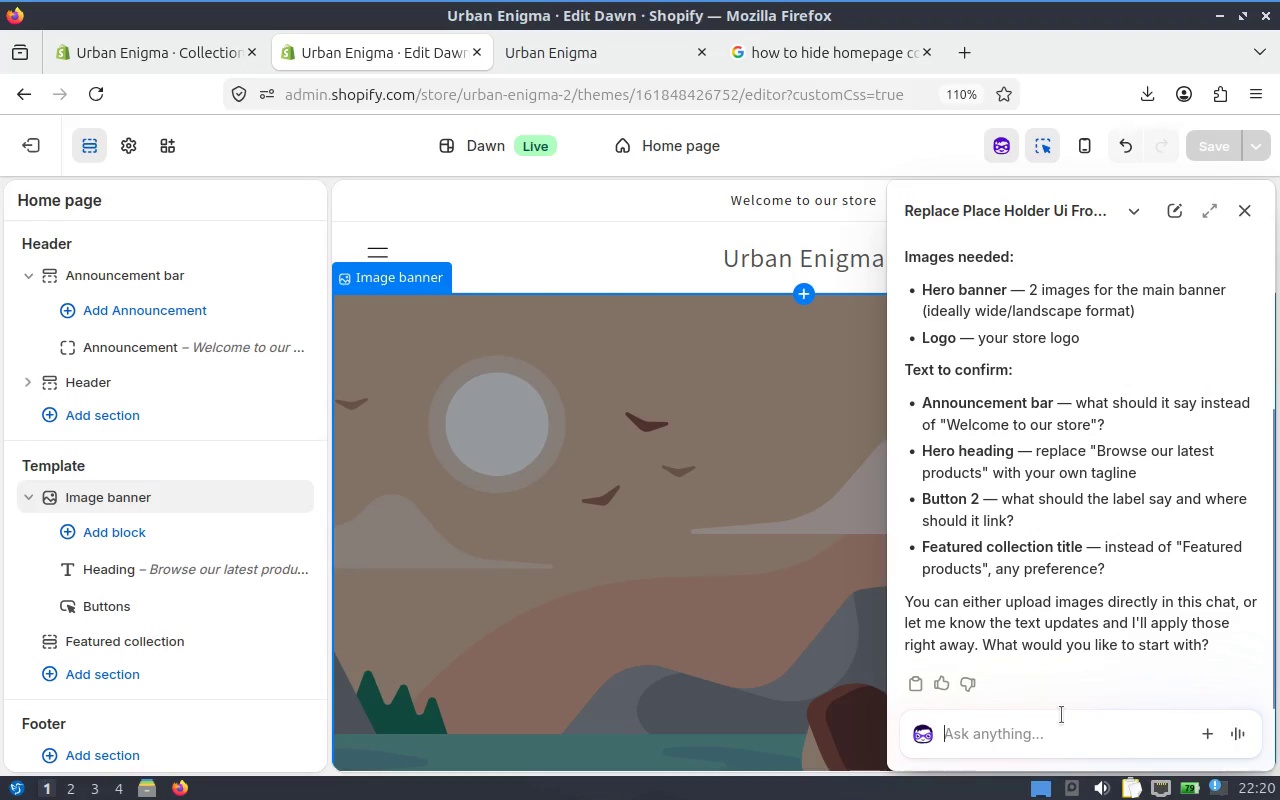 
left_click([1060, 716])
 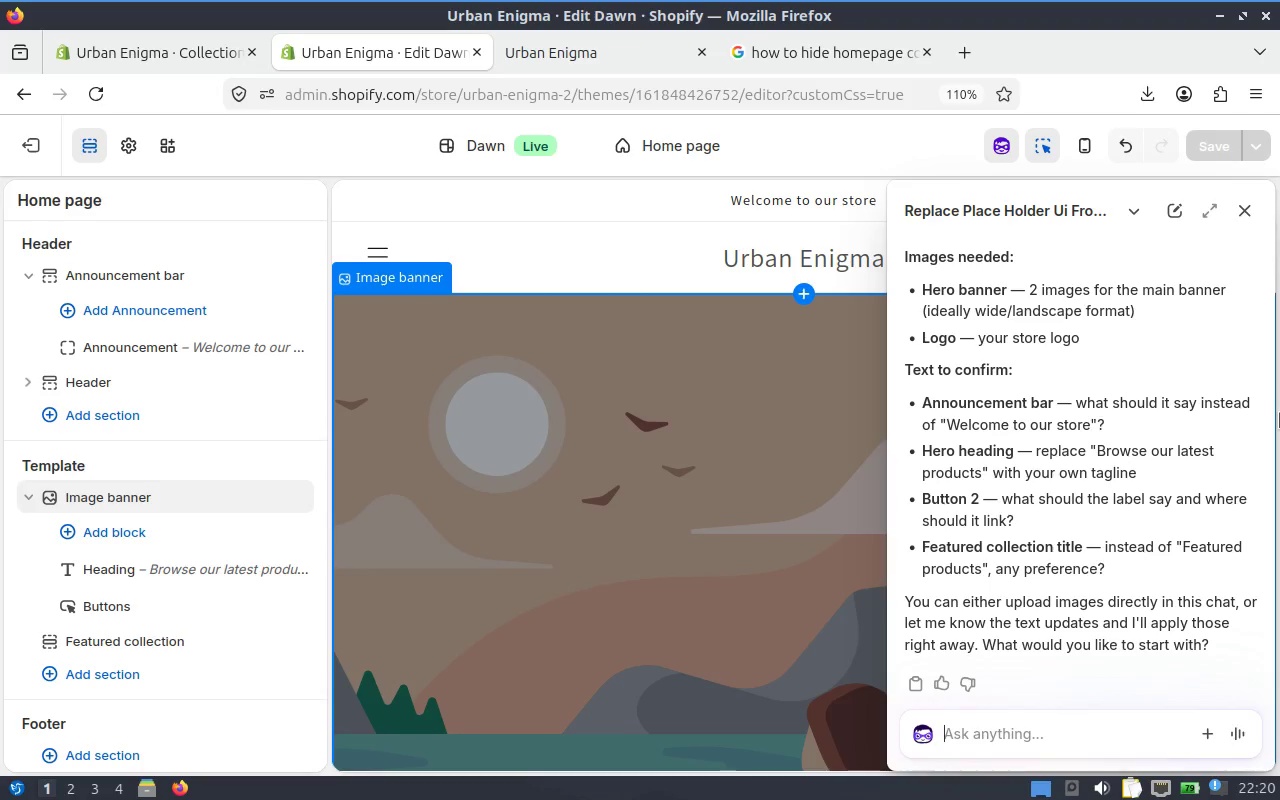 
type(replace hero secton, )
 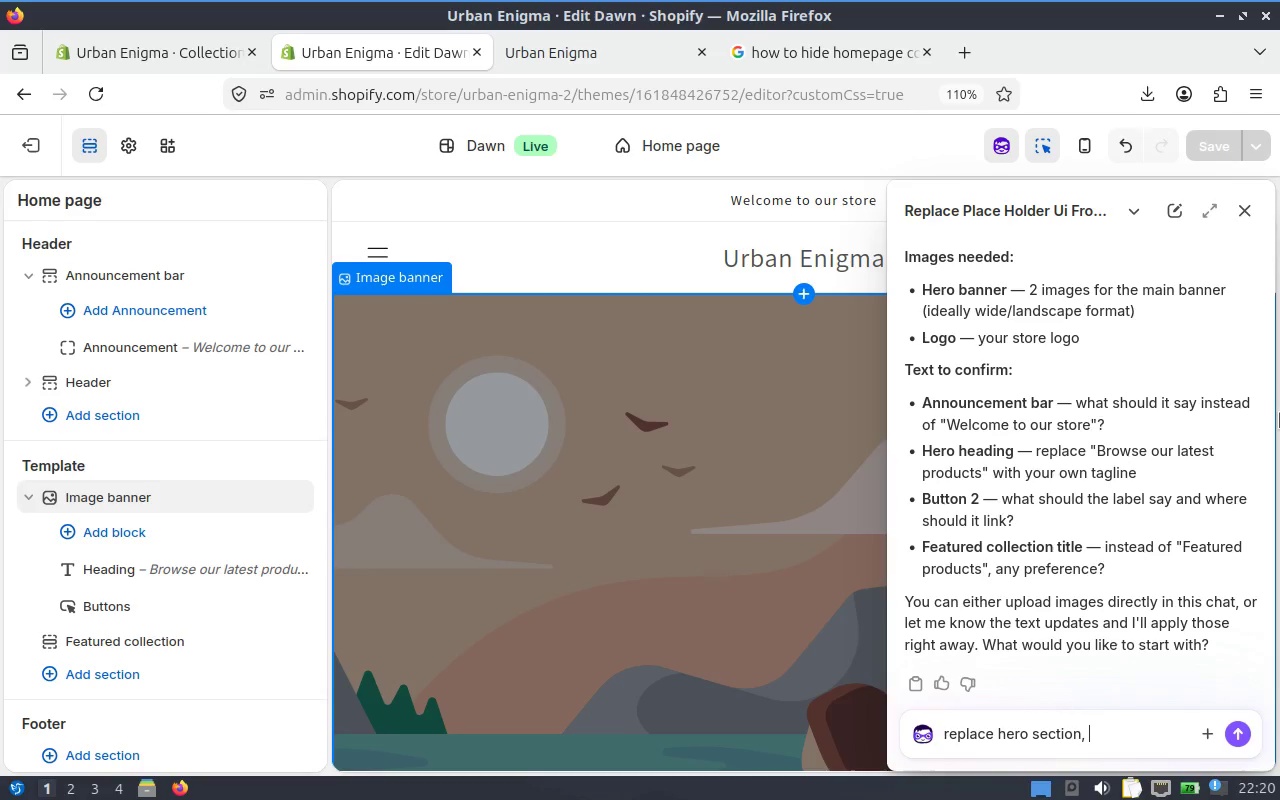 
hold_key(key=I, duration=0.33)
 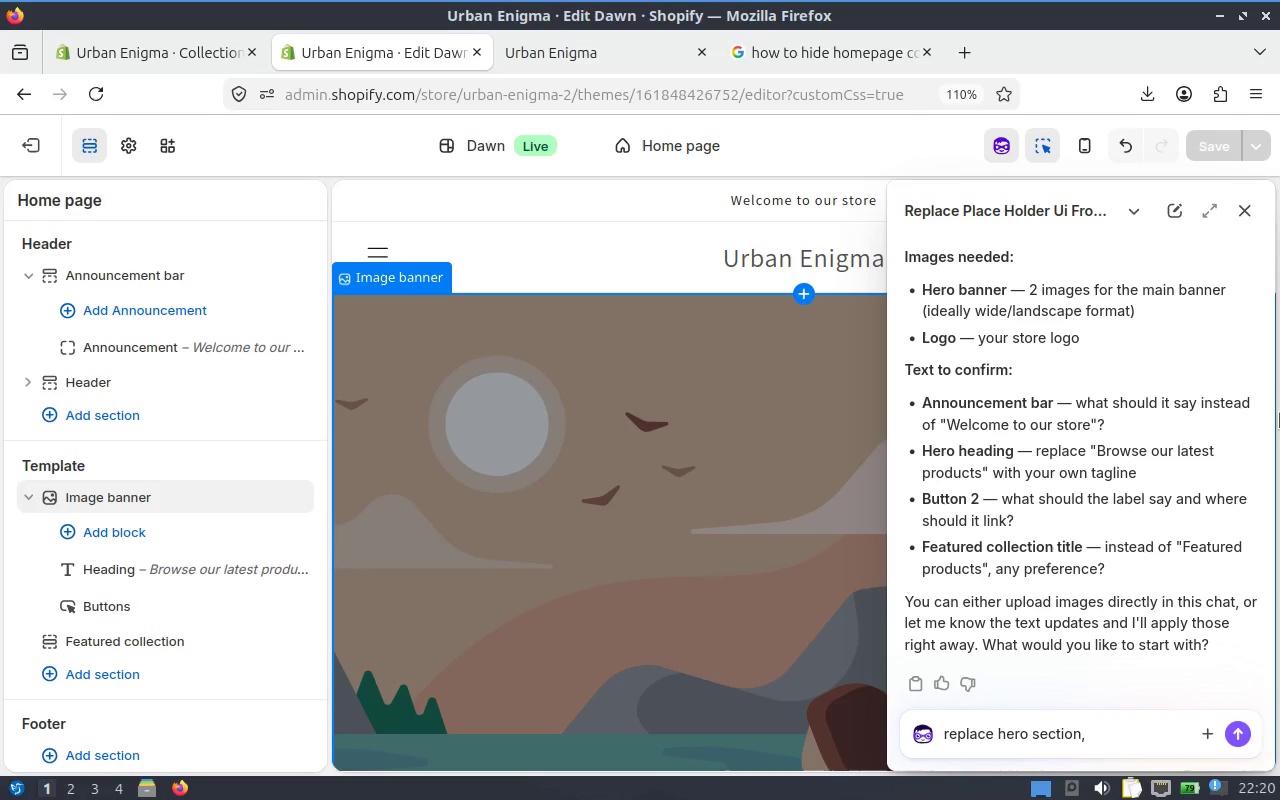 
wait(6.19)
 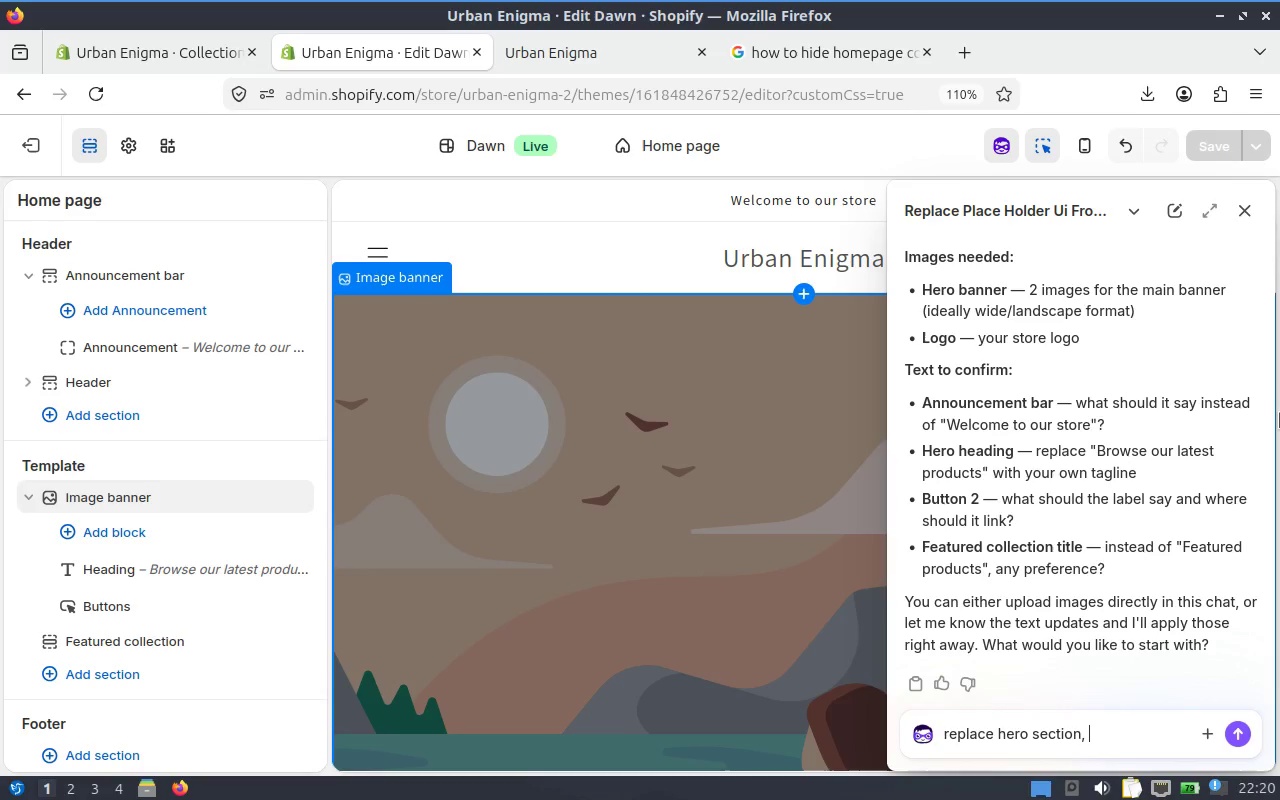 
type(annoutment bar,see my projects to get the context of the stro)
key(Backspace)
key(Backspace)
type(ore)
 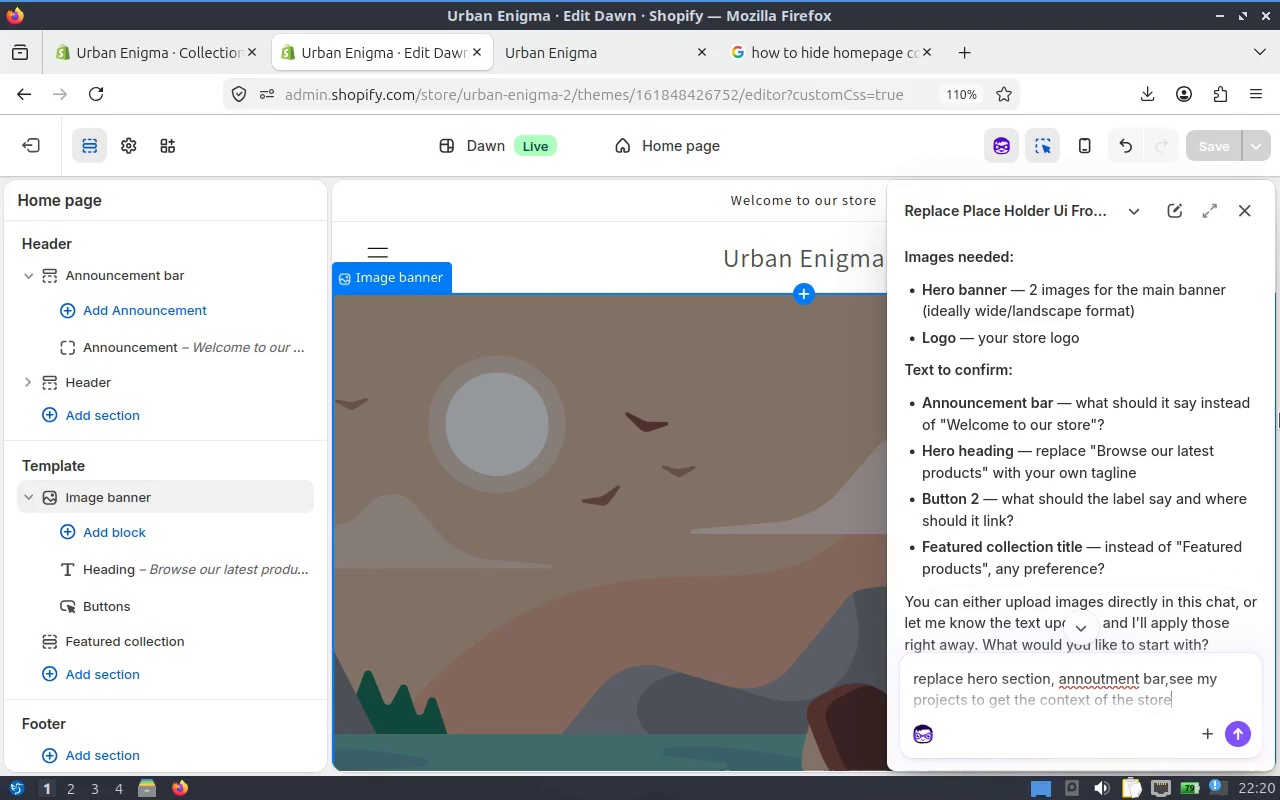 
key(Enter)
 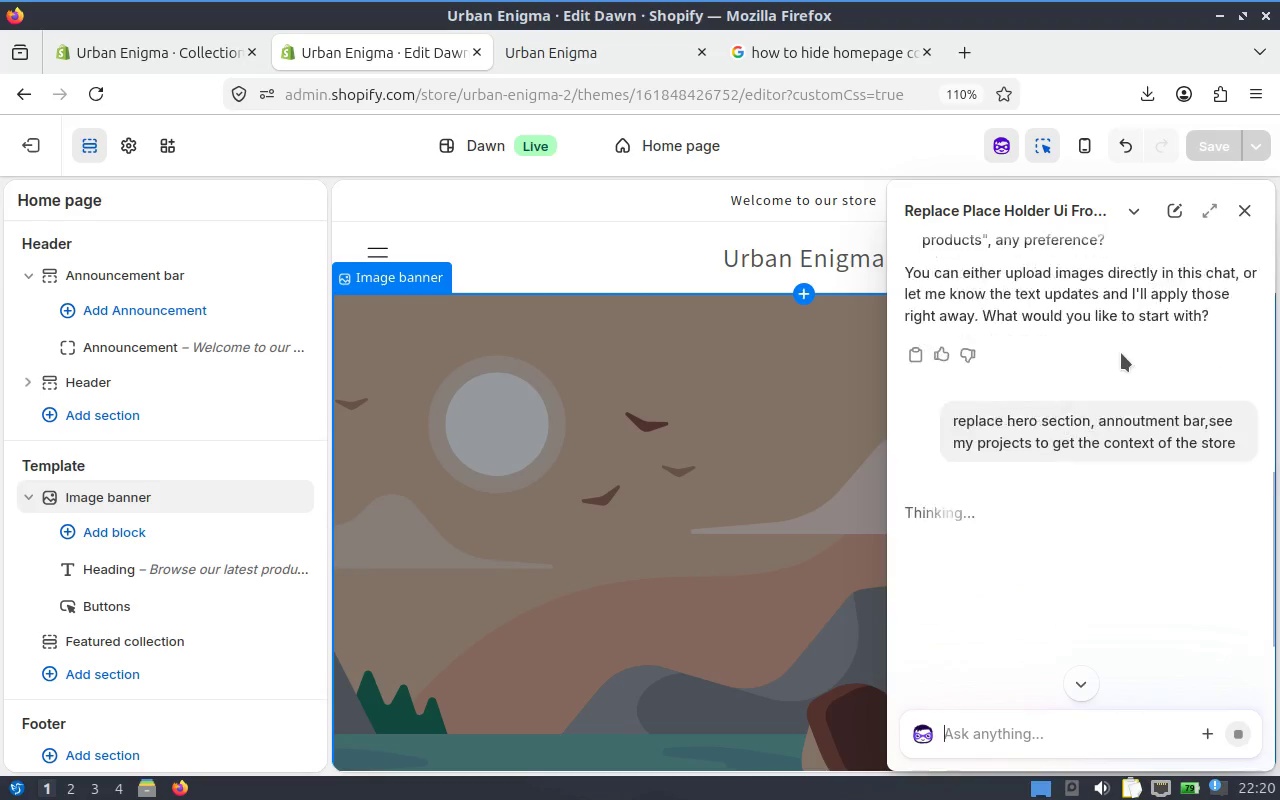 
key(Alt+Tab)
 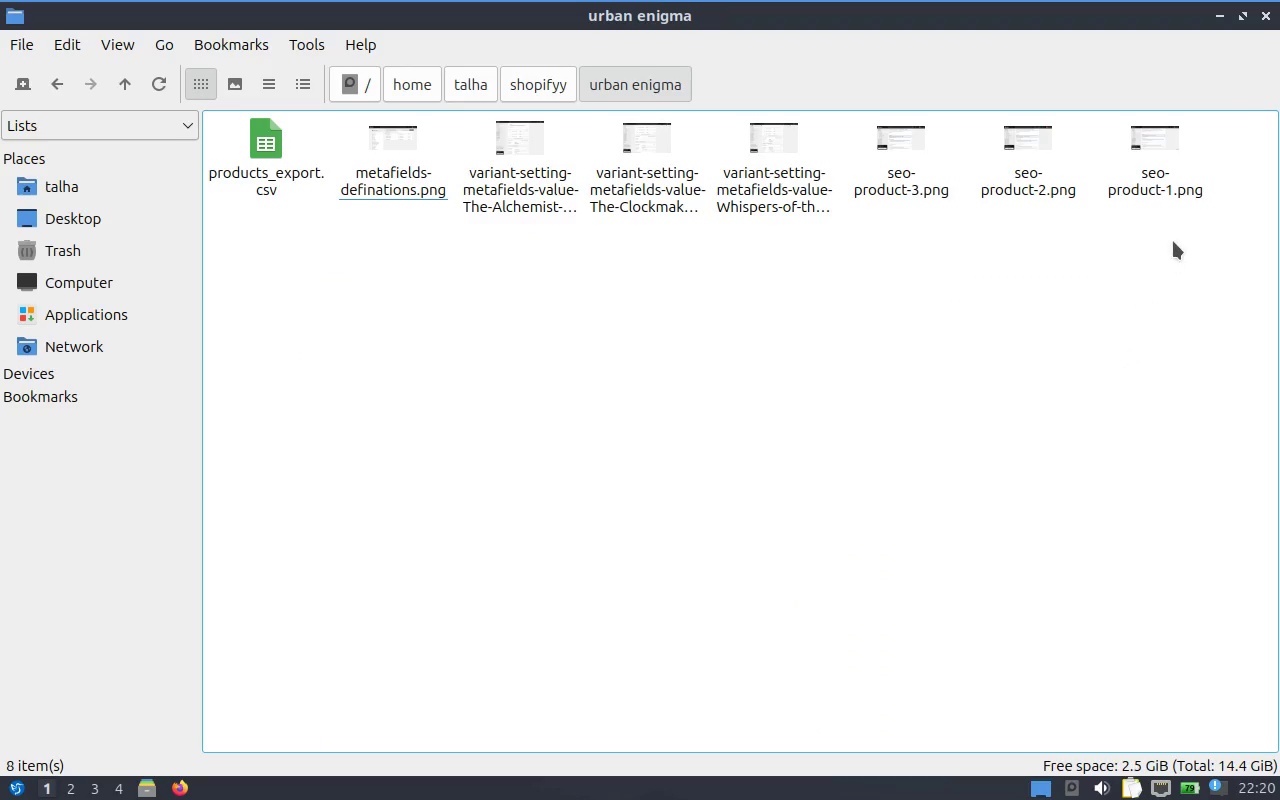 
key(Alt+Tab)
 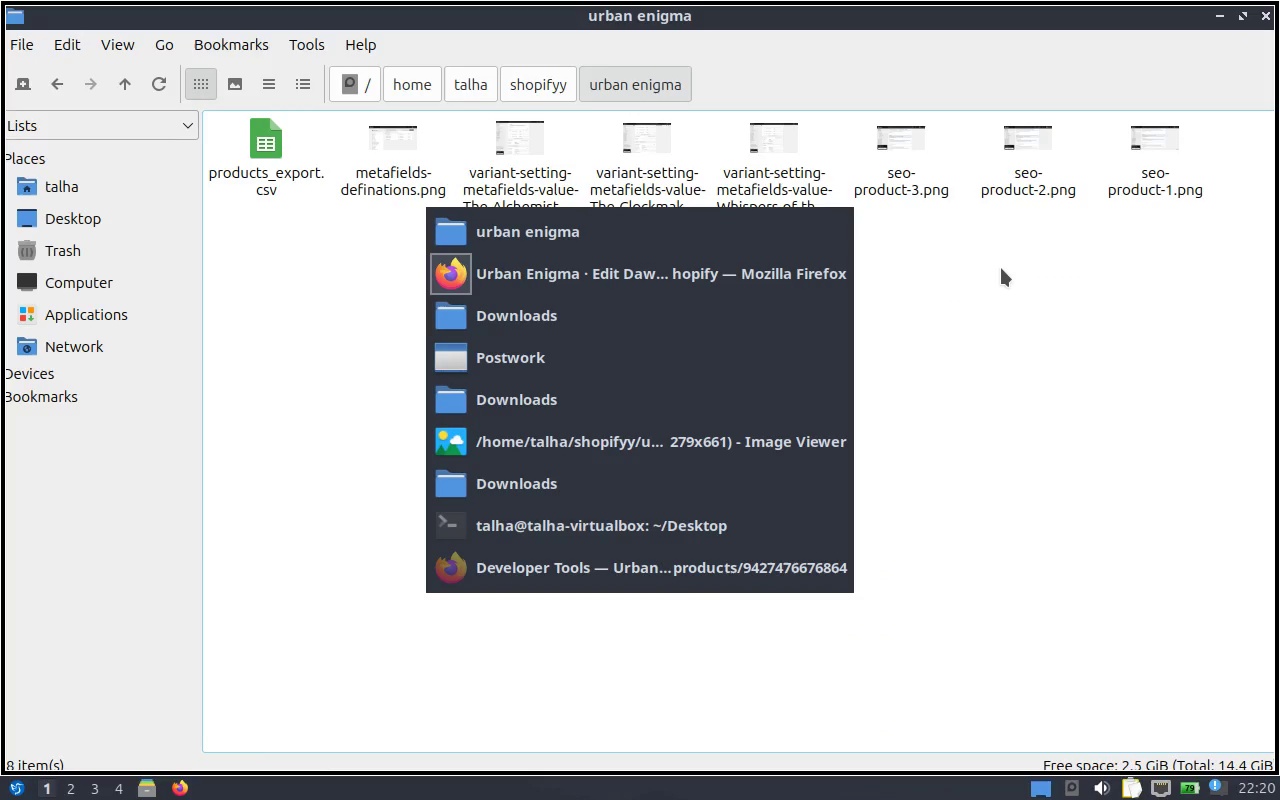 
key(Alt+Tab)
 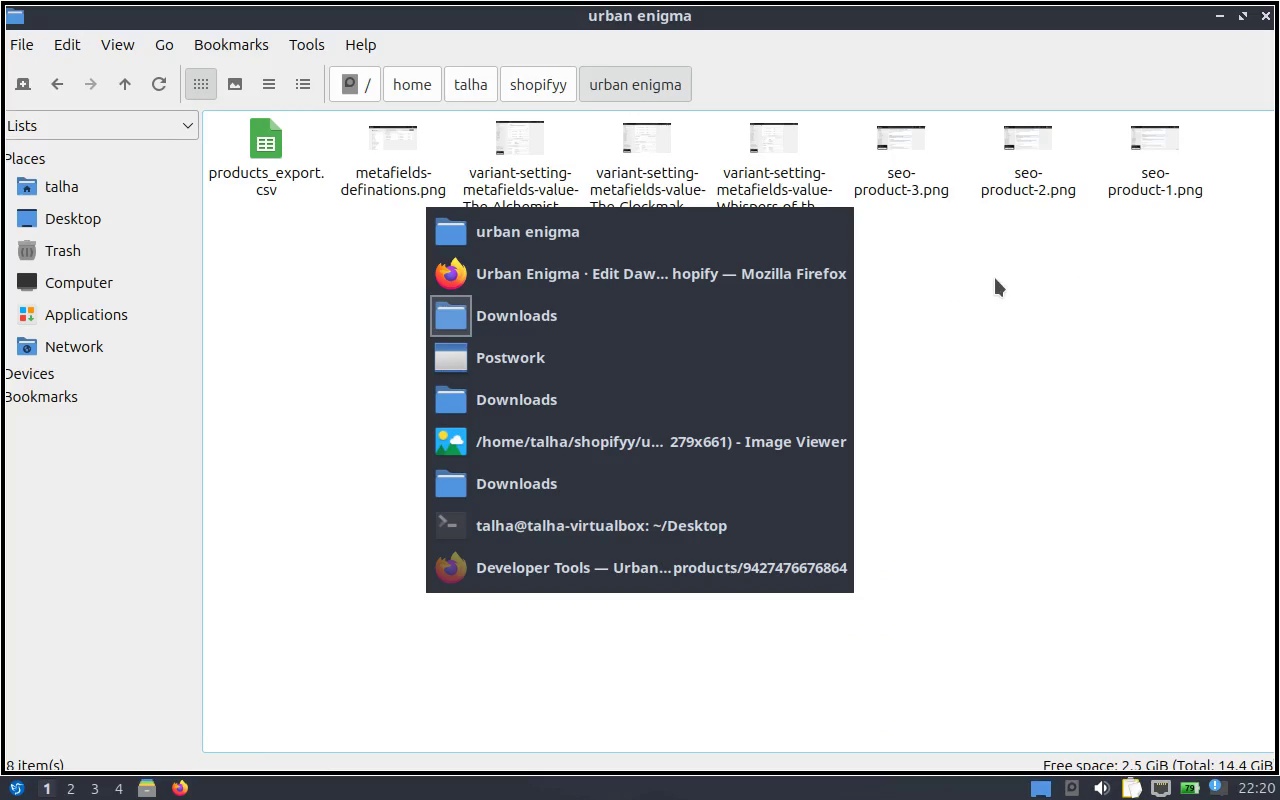 
key(Alt+Tab)